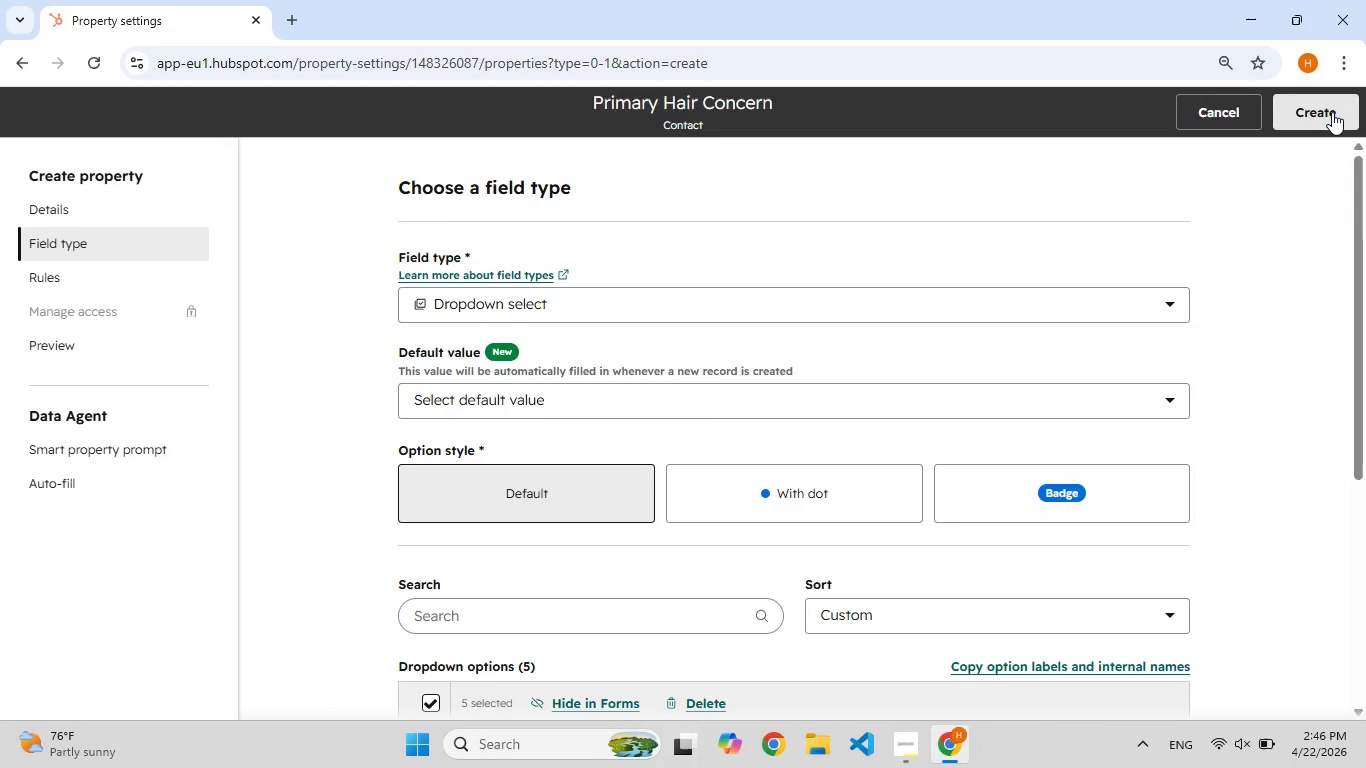 
left_click([1331, 111])
 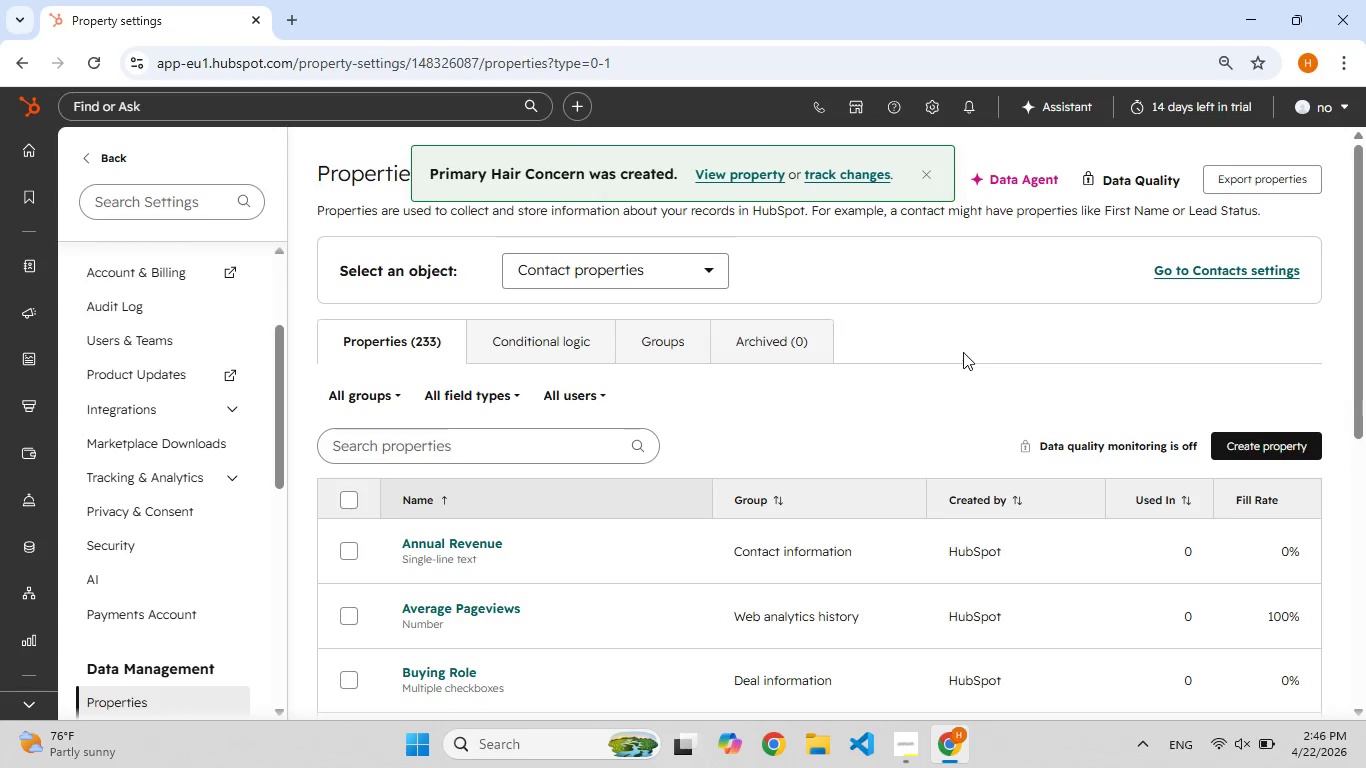 
wait(6.89)
 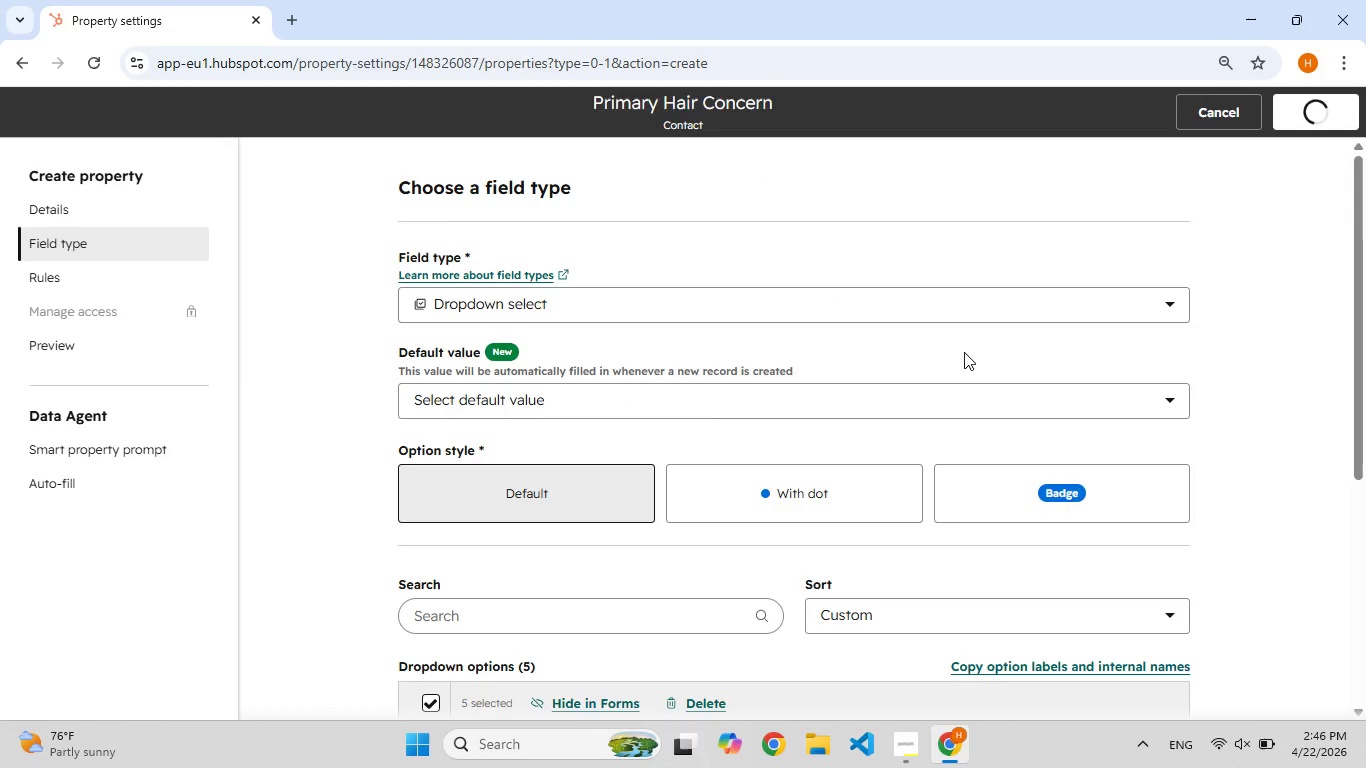 
scroll: coordinate [862, 464], scroll_direction: down, amount: 3.0
 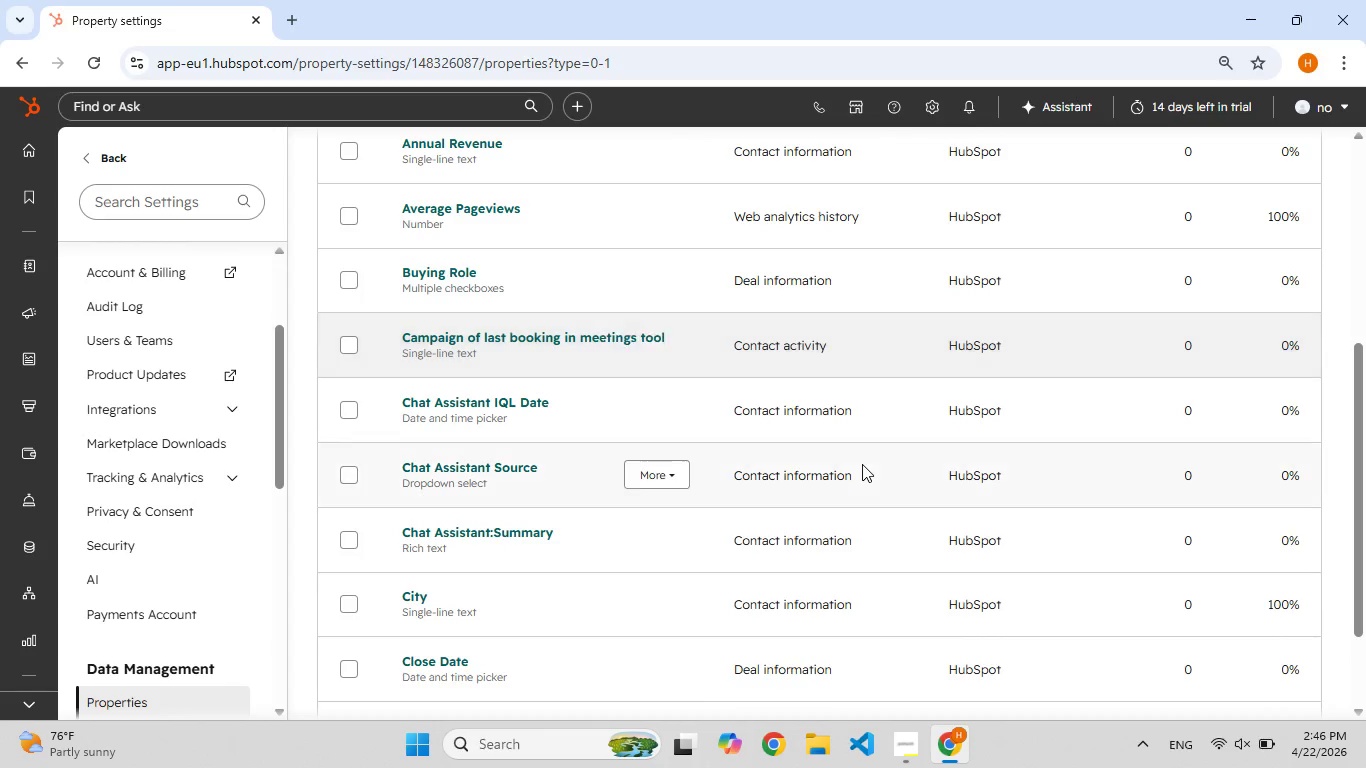 
scroll: coordinate [862, 464], scroll_direction: up, amount: 12.0
 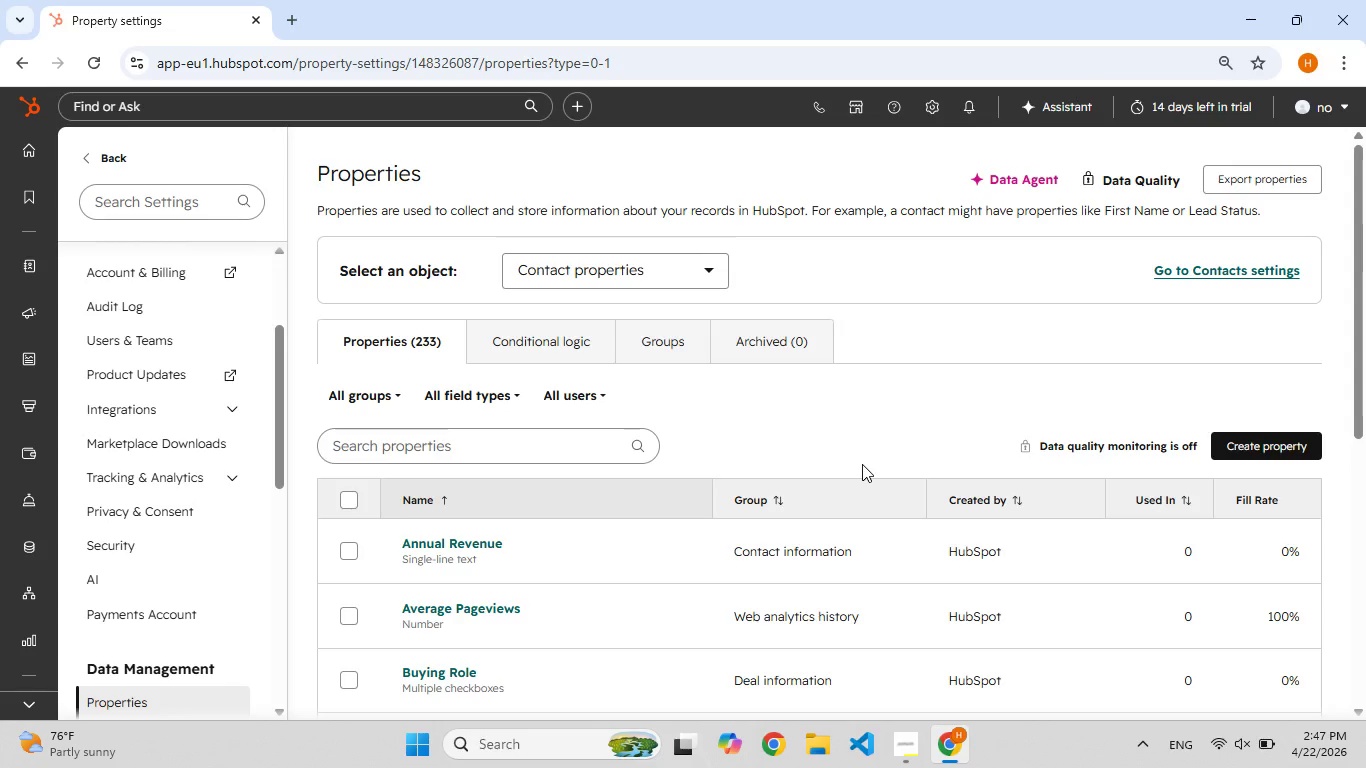 
wait(47.99)
 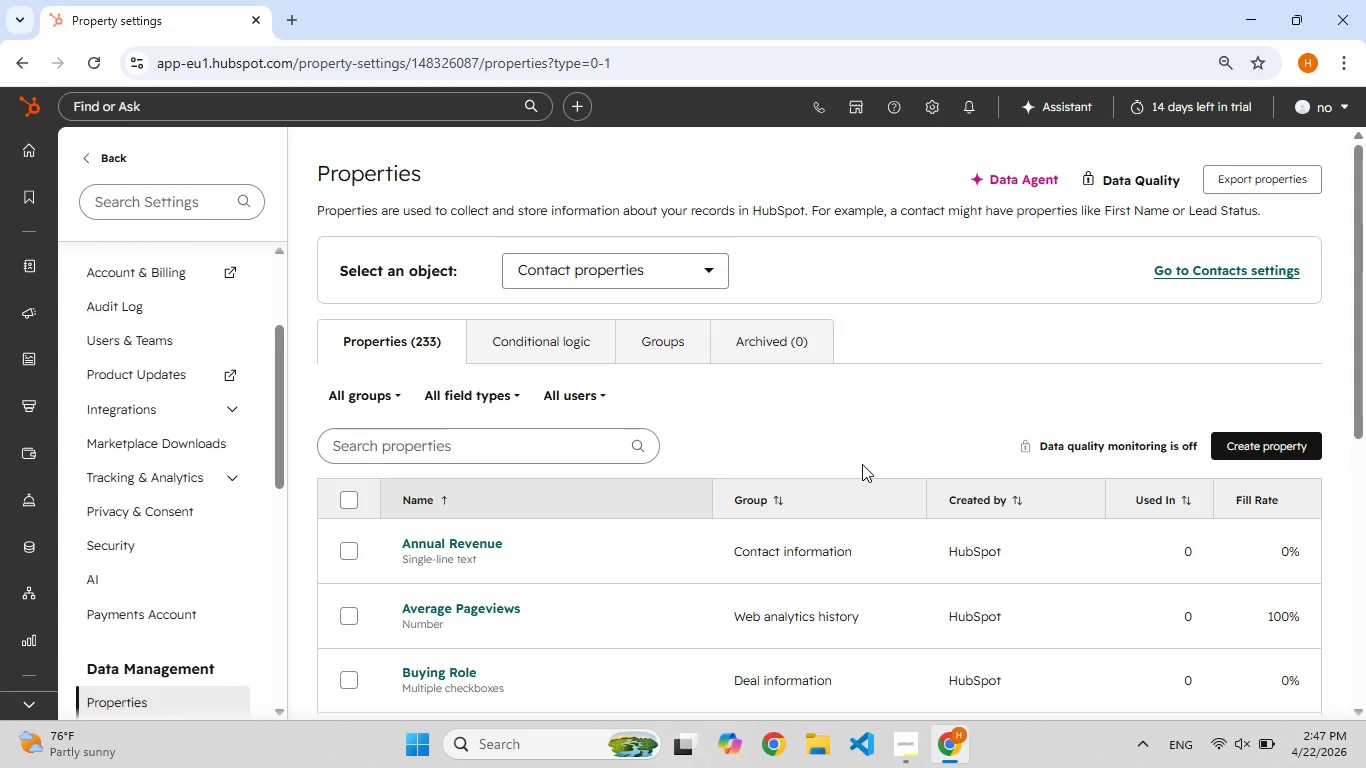 
mouse_move([32, 368])
 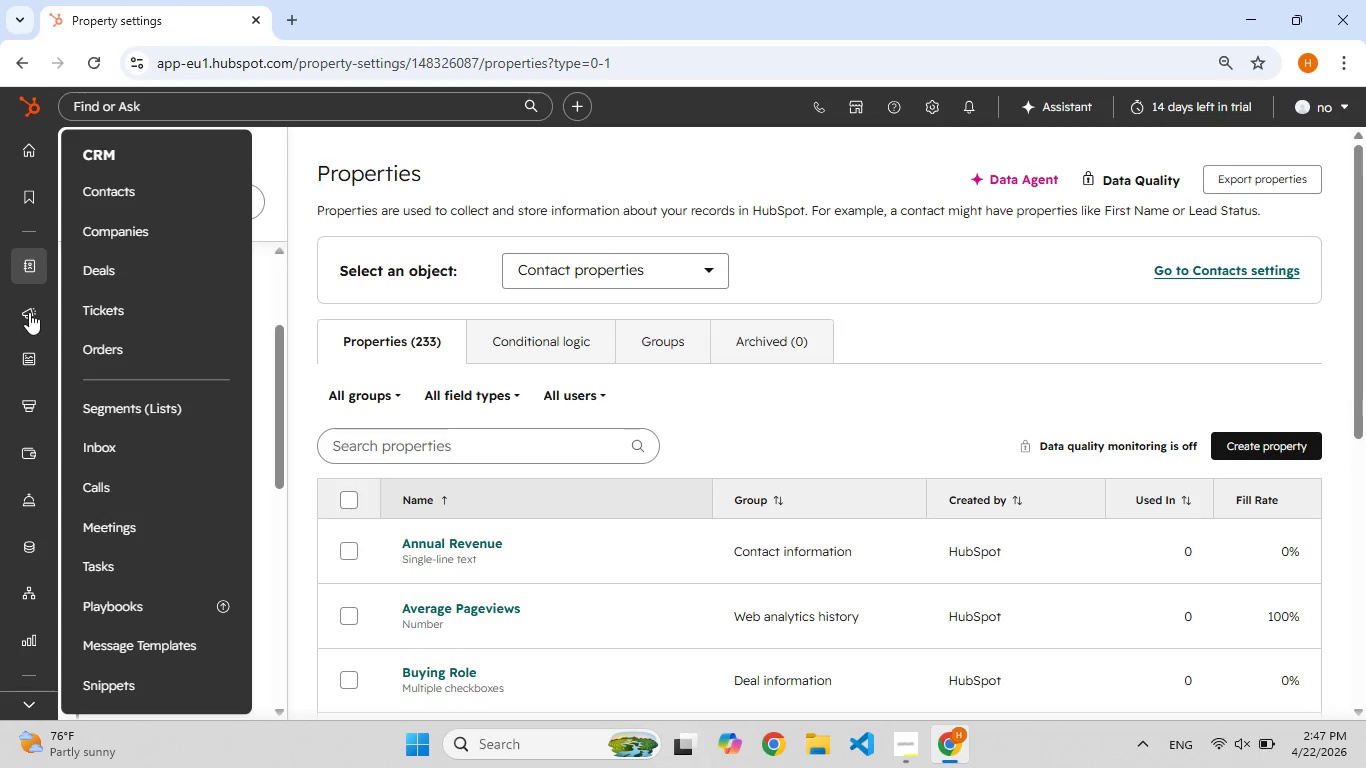 
wait(9.22)
 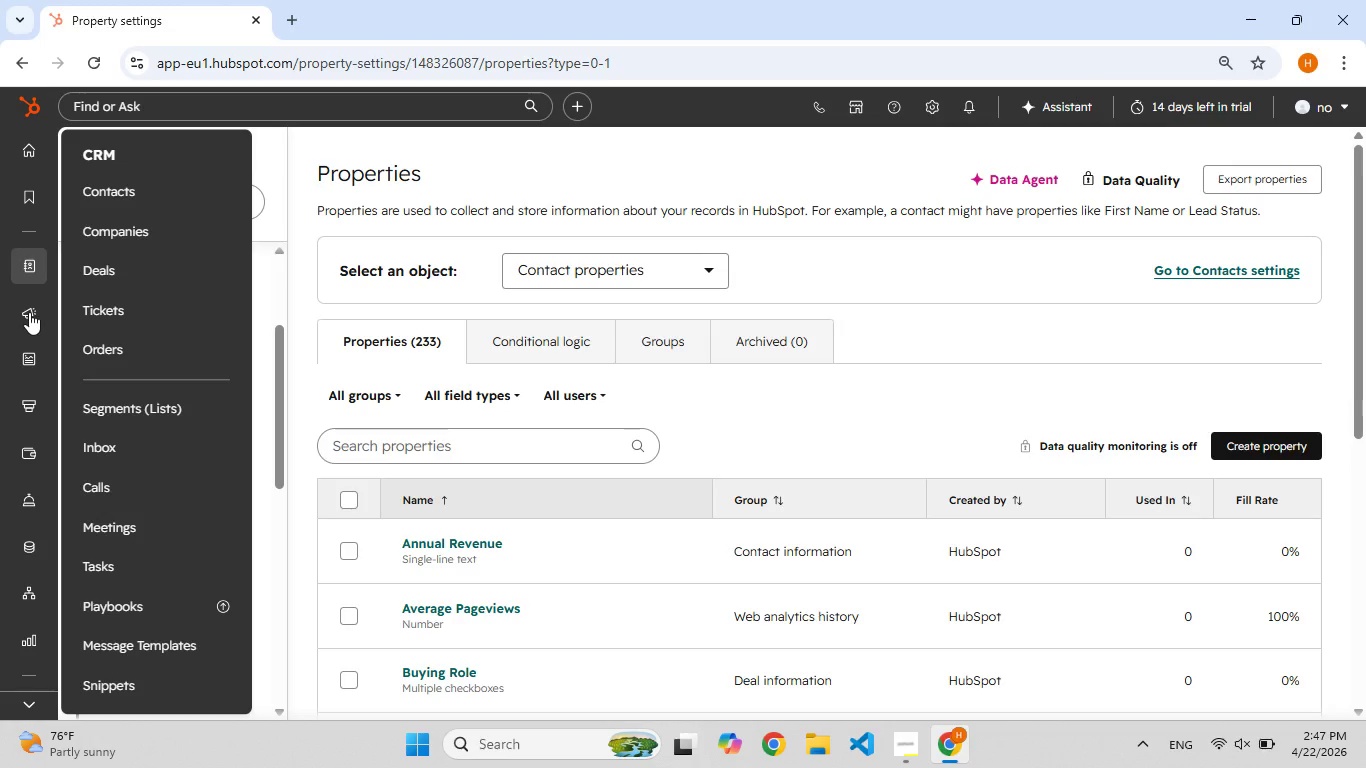 
mouse_move([52, 316])
 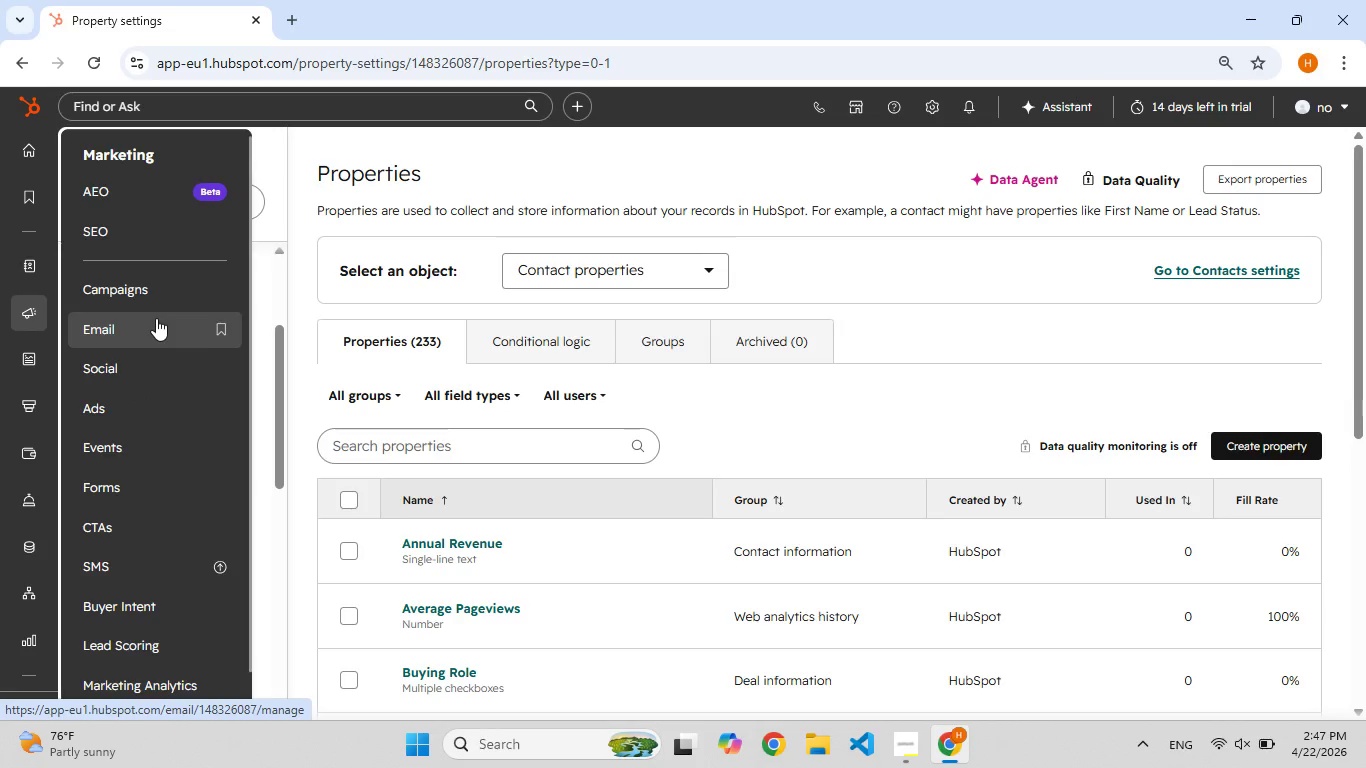 
scroll: coordinate [156, 318], scroll_direction: down, amount: 2.0
 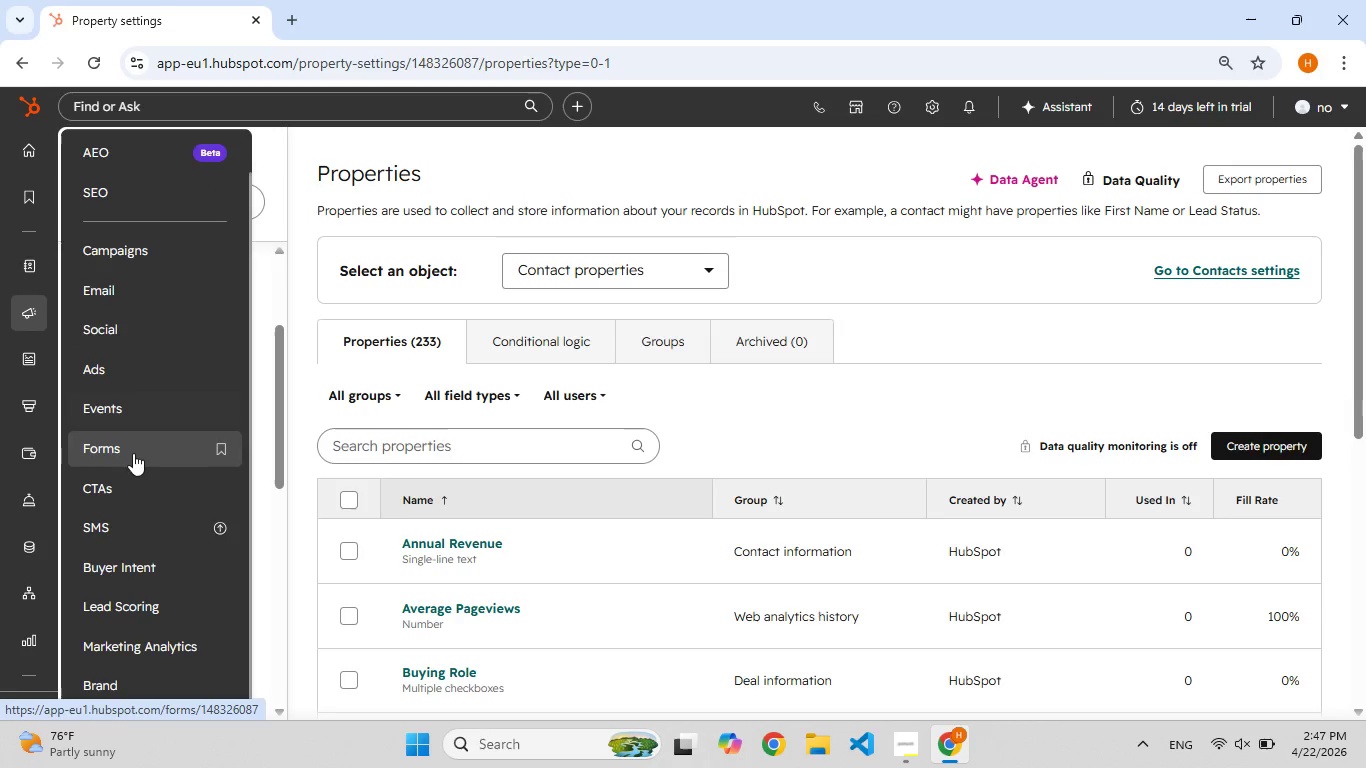 
left_click([133, 453])
 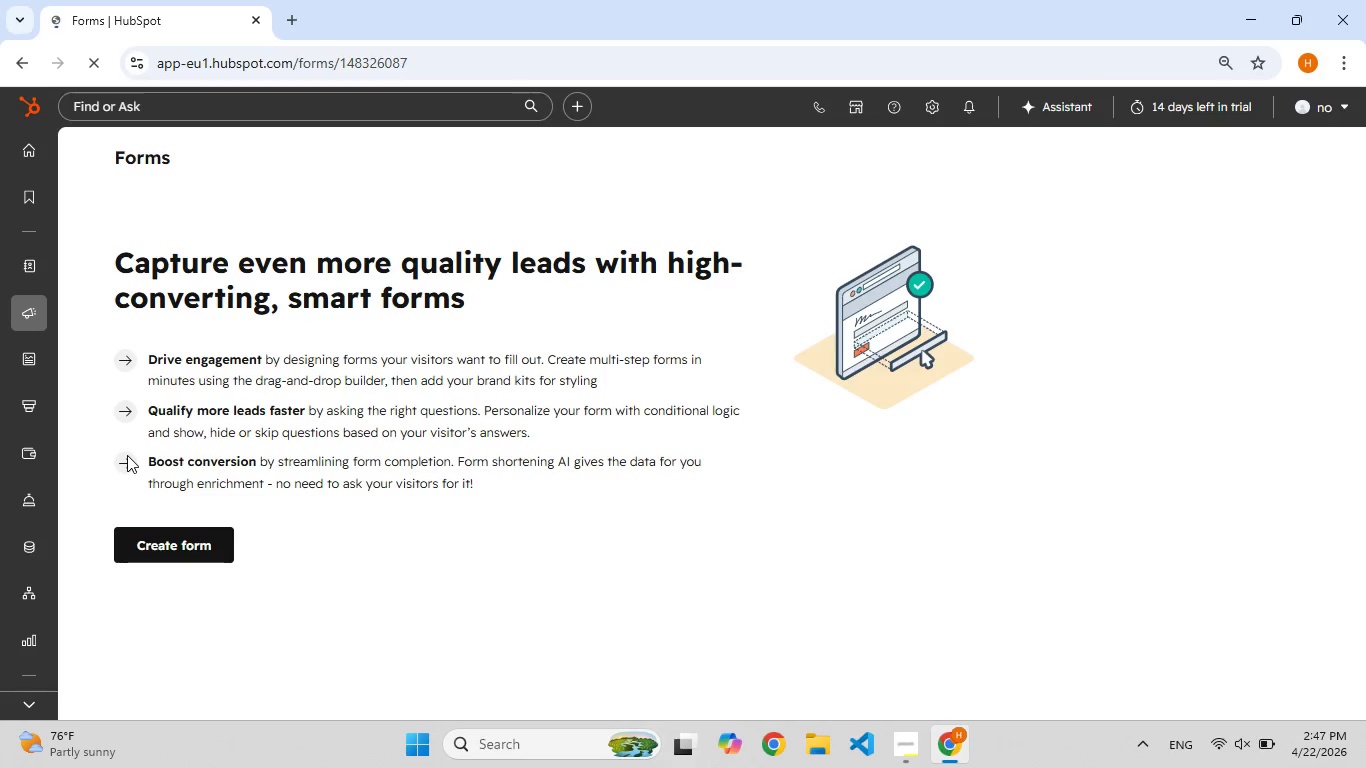 
wait(7.26)
 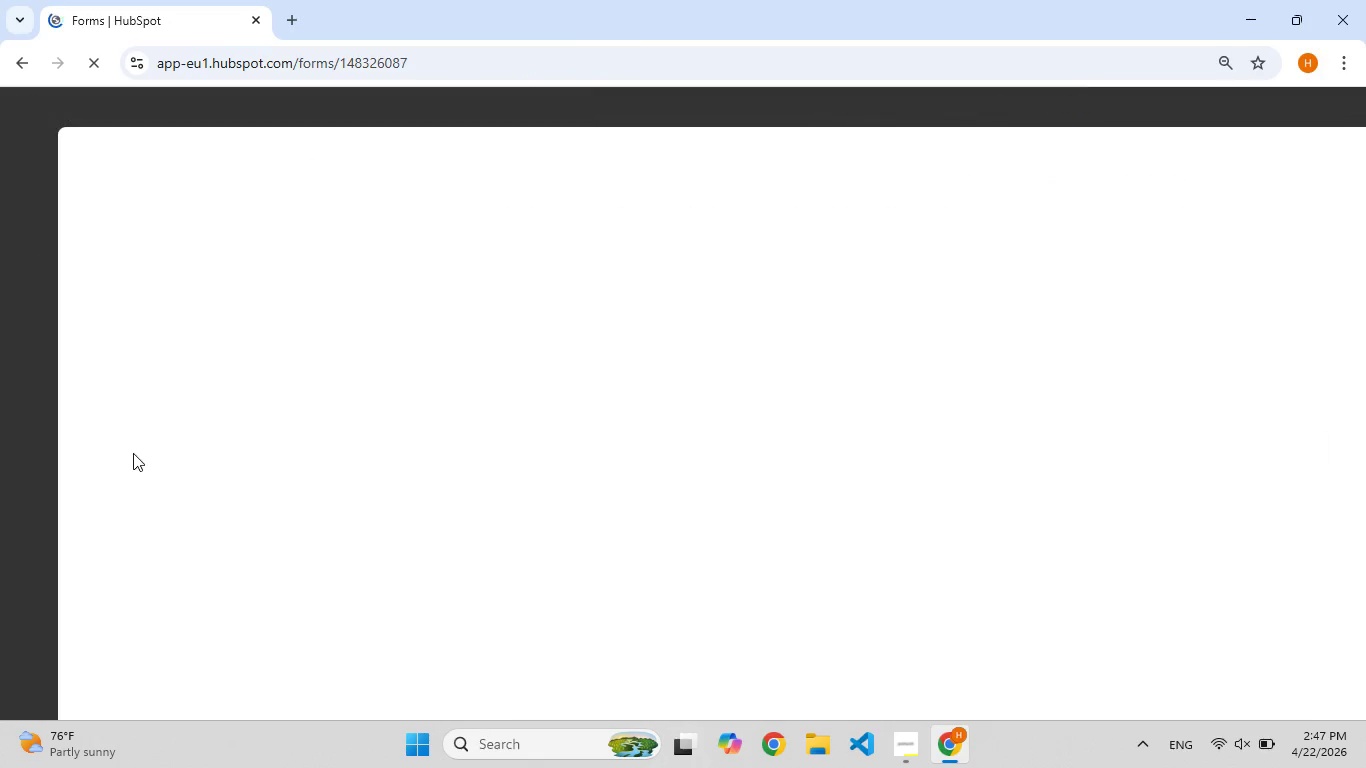 
left_click([139, 543])
 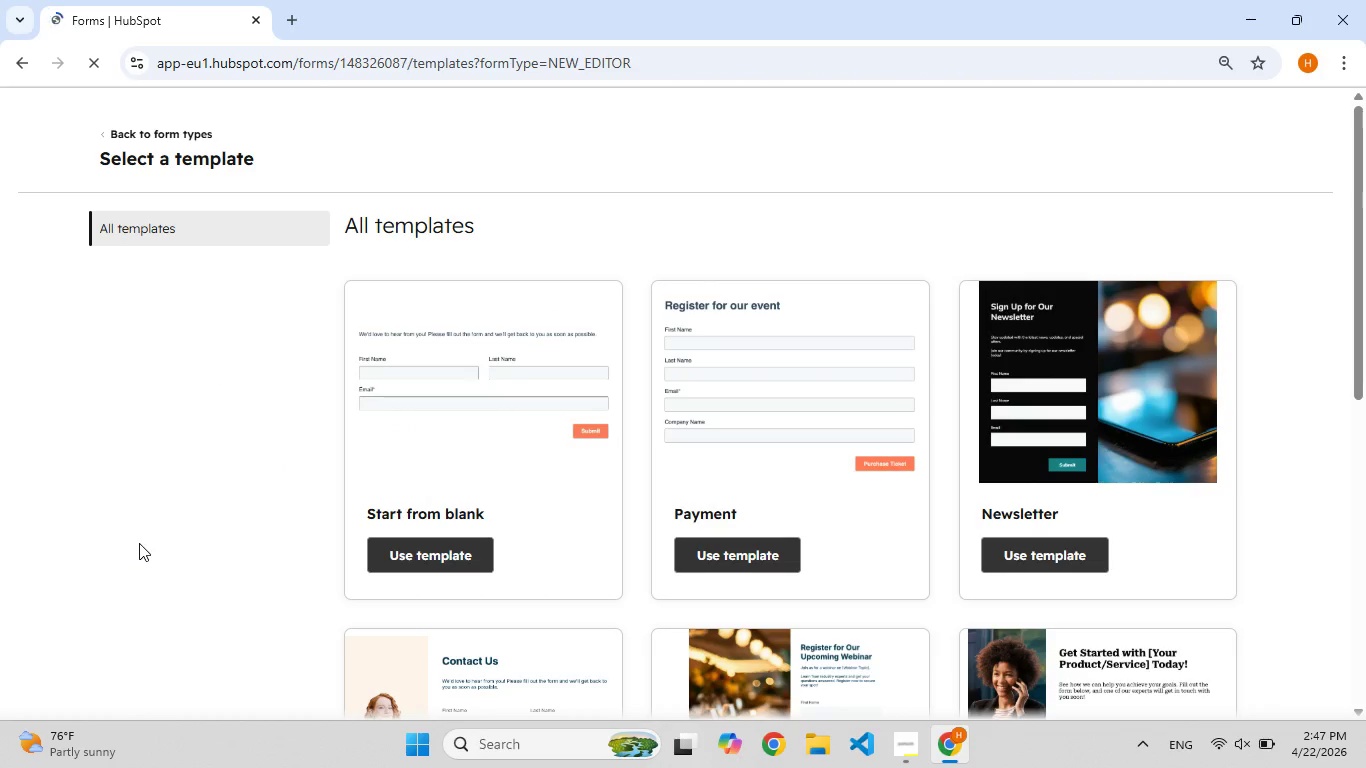 
wait(9.49)
 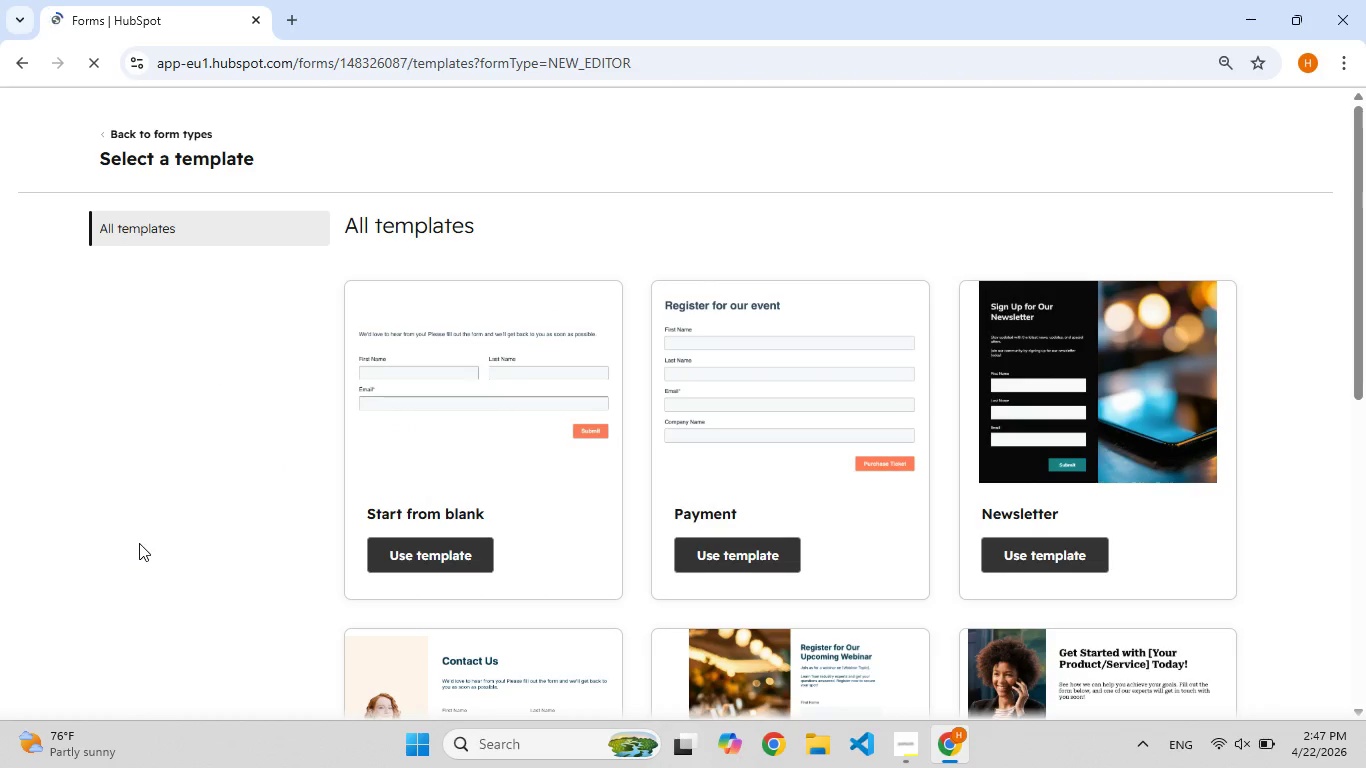 
scroll: coordinate [700, 325], scroll_direction: down, amount: 7.0
 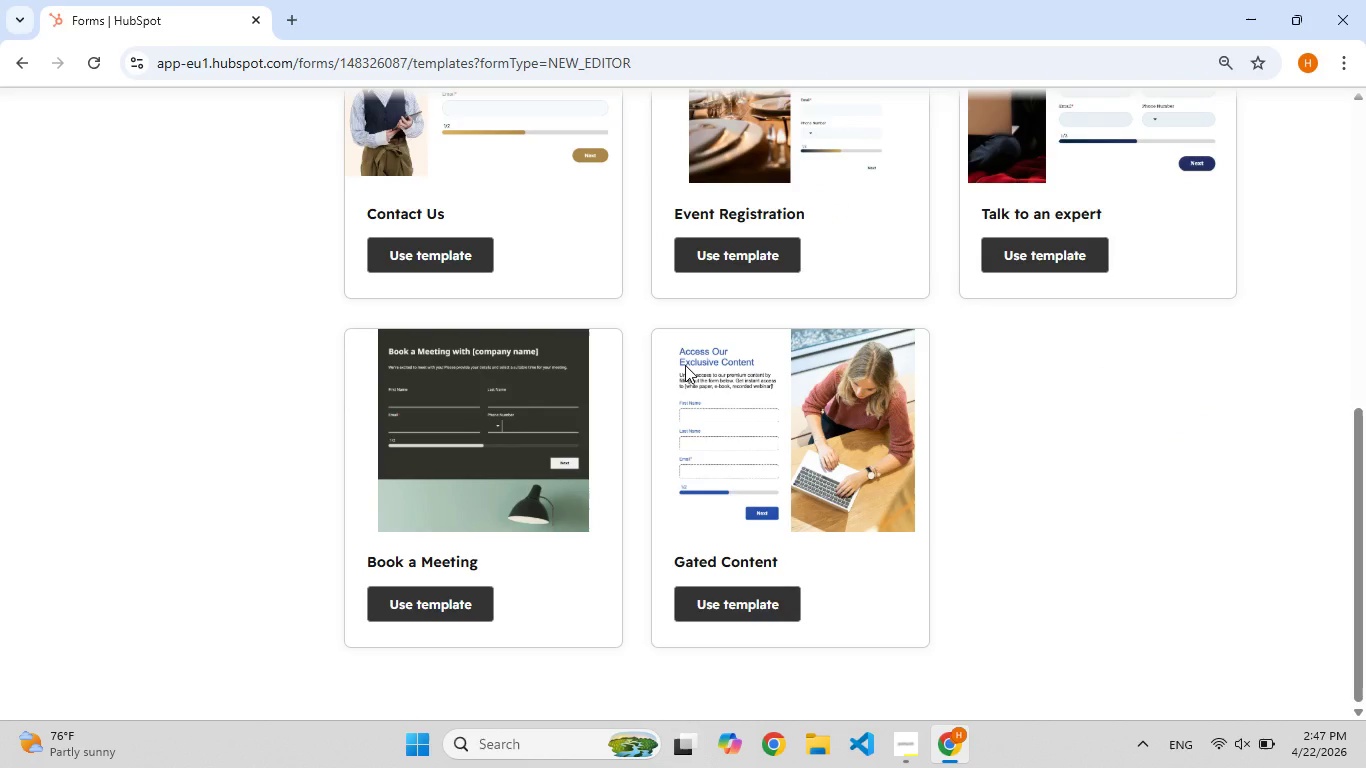 
scroll: coordinate [685, 365], scroll_direction: up, amount: 7.0
 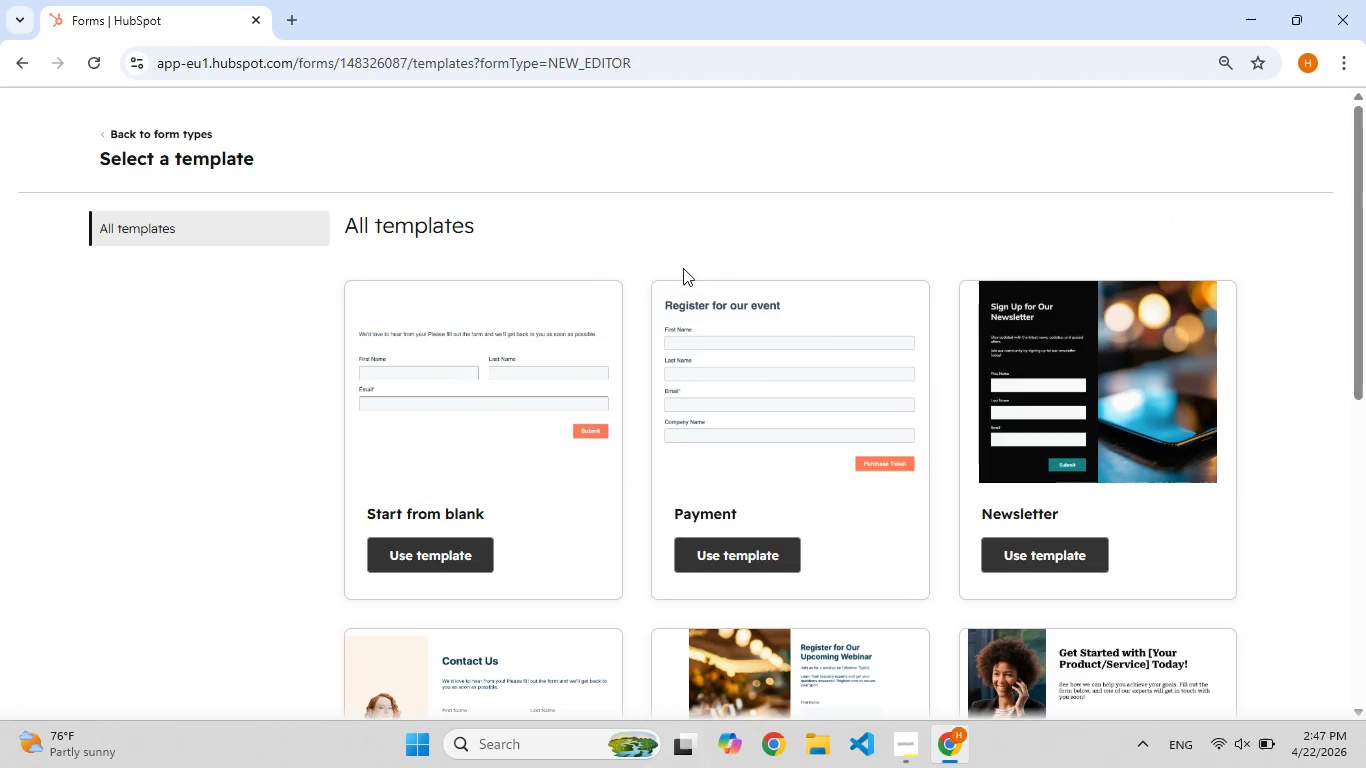 
wait(5.19)
 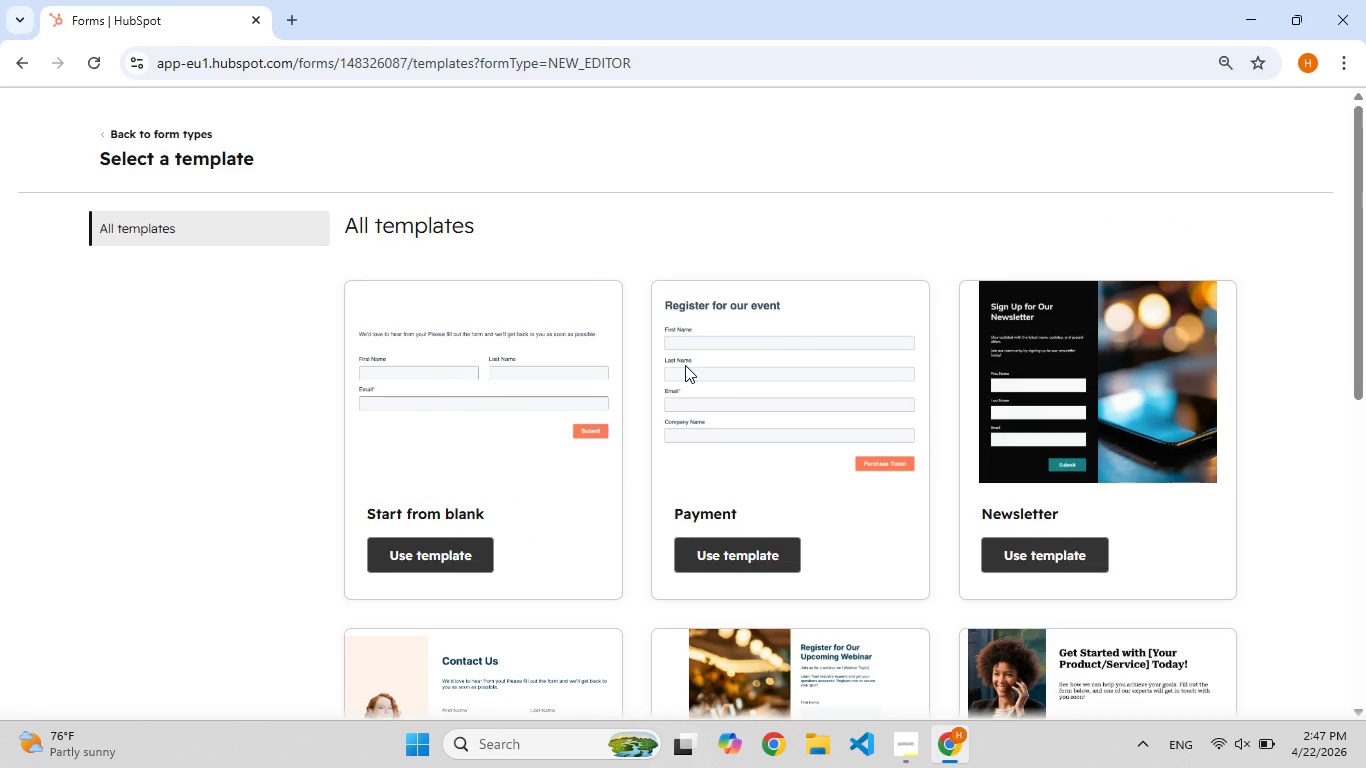 
scroll: coordinate [734, 335], scroll_direction: down, amount: 1.0
 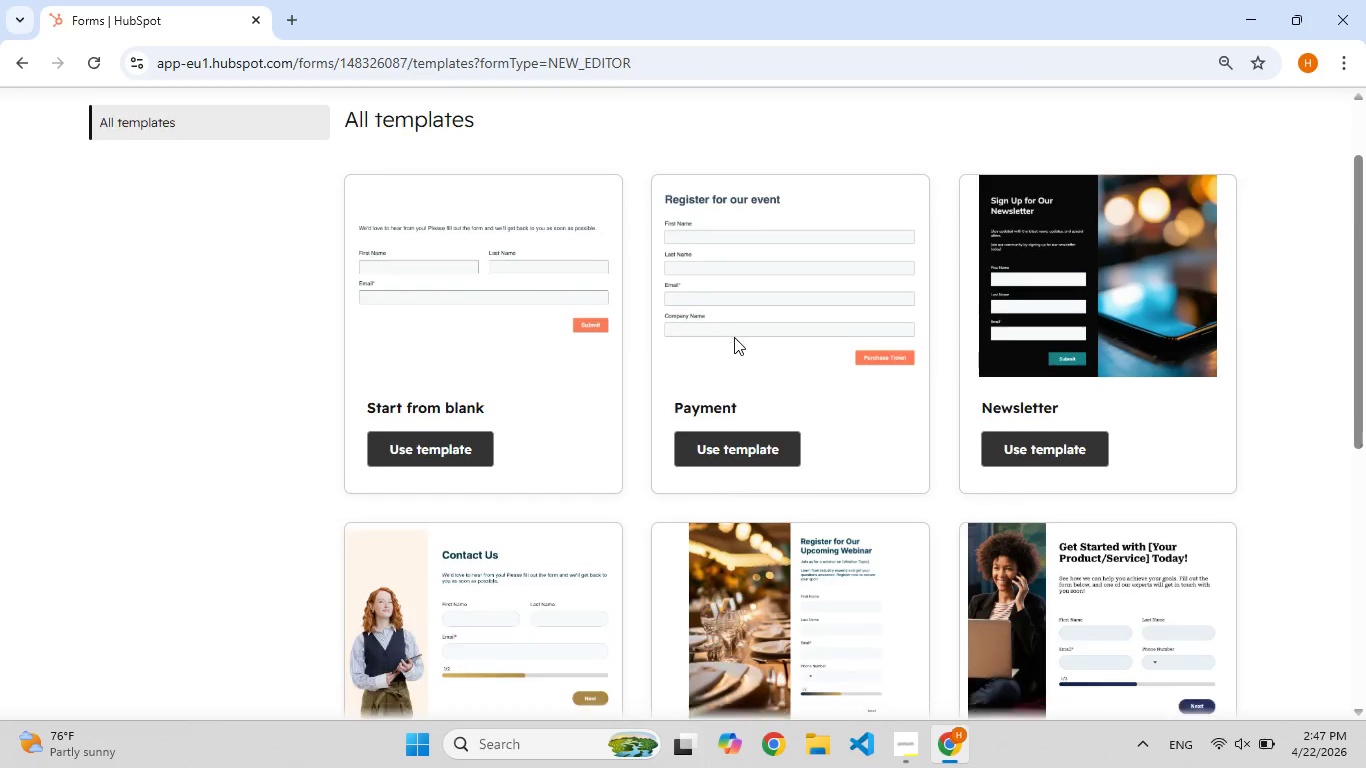 
scroll: coordinate [731, 337], scroll_direction: up, amount: 3.0
 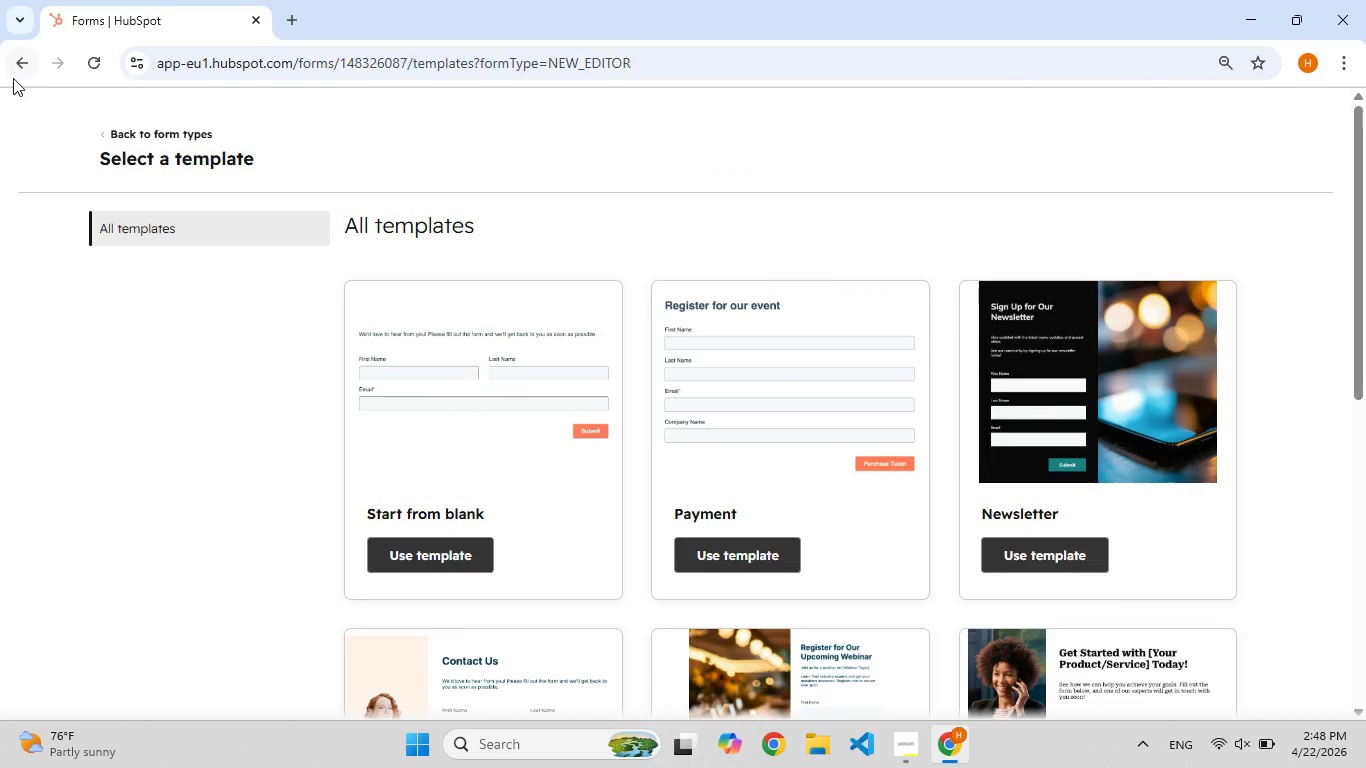 
wait(6.65)
 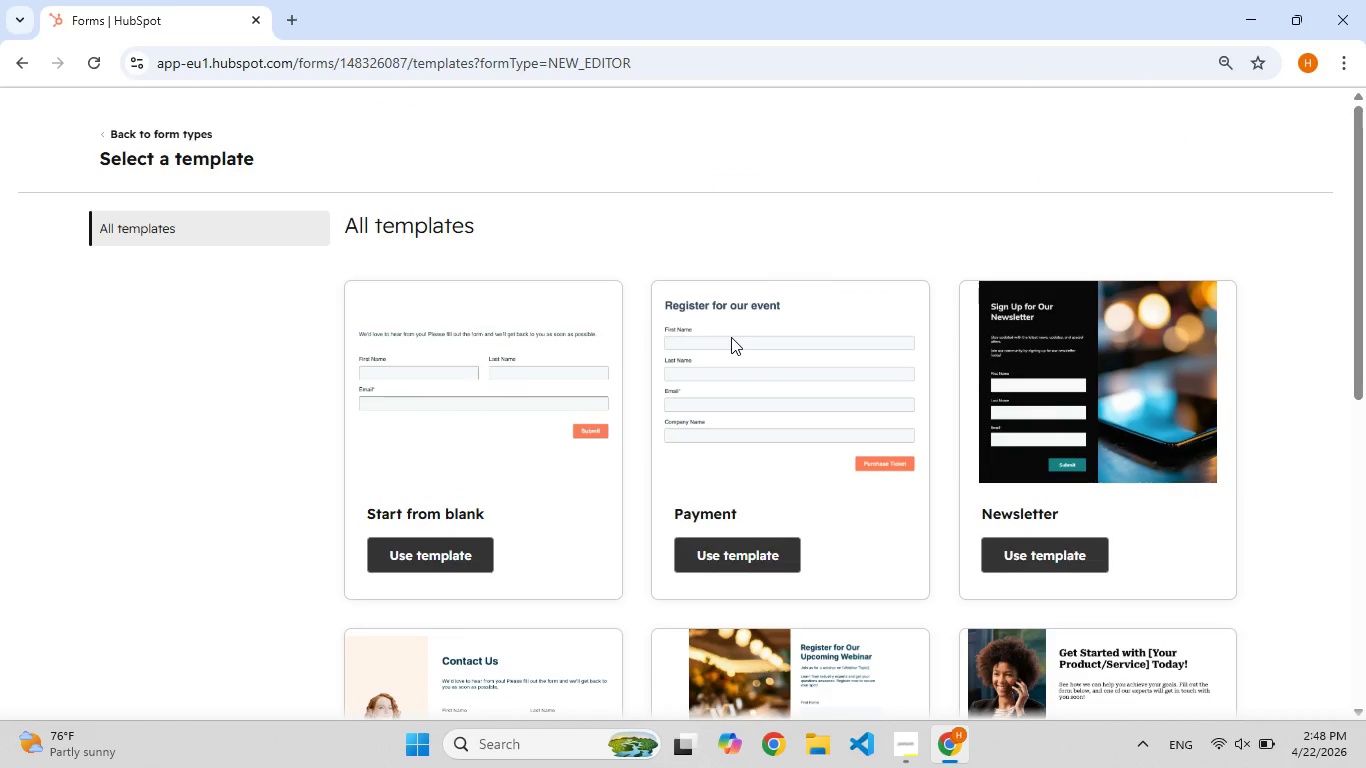 
left_click([110, 139])
 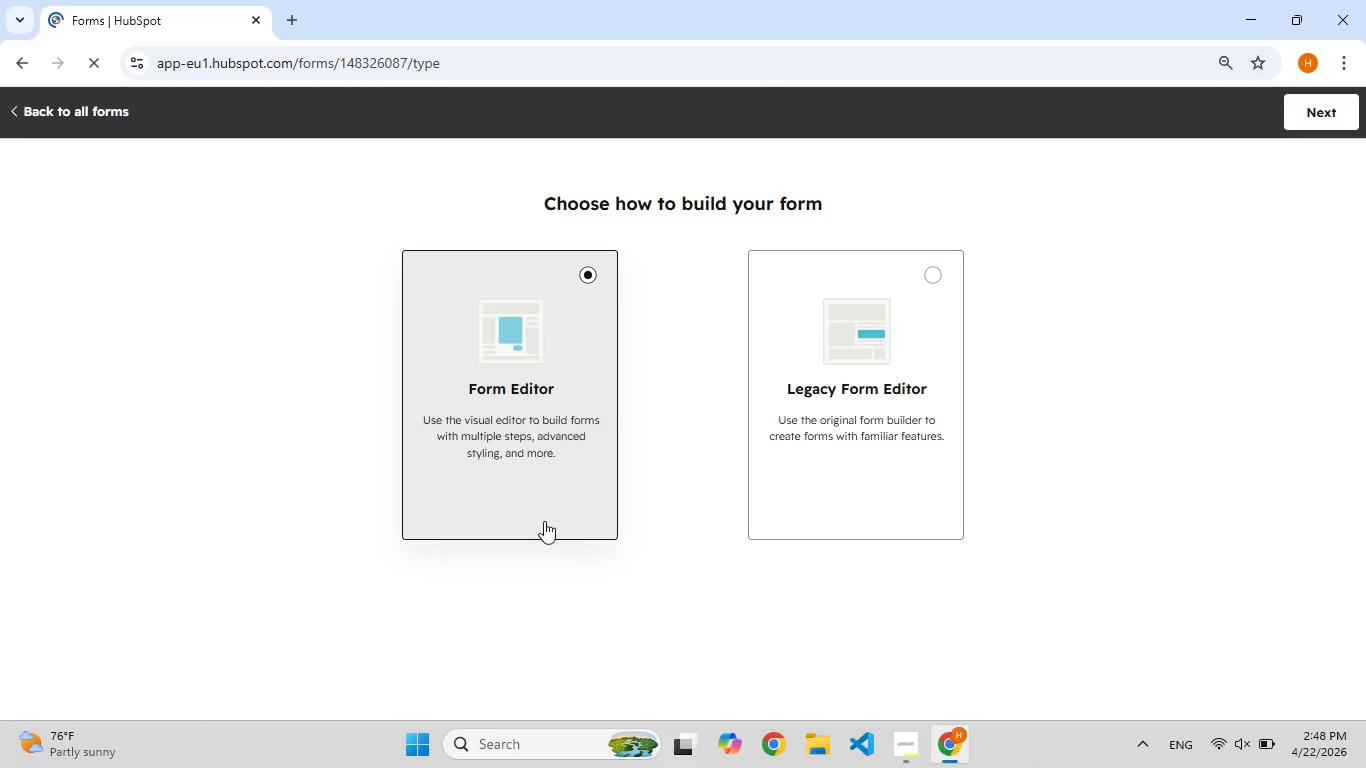 
scroll: coordinate [644, 596], scroll_direction: up, amount: 3.0
 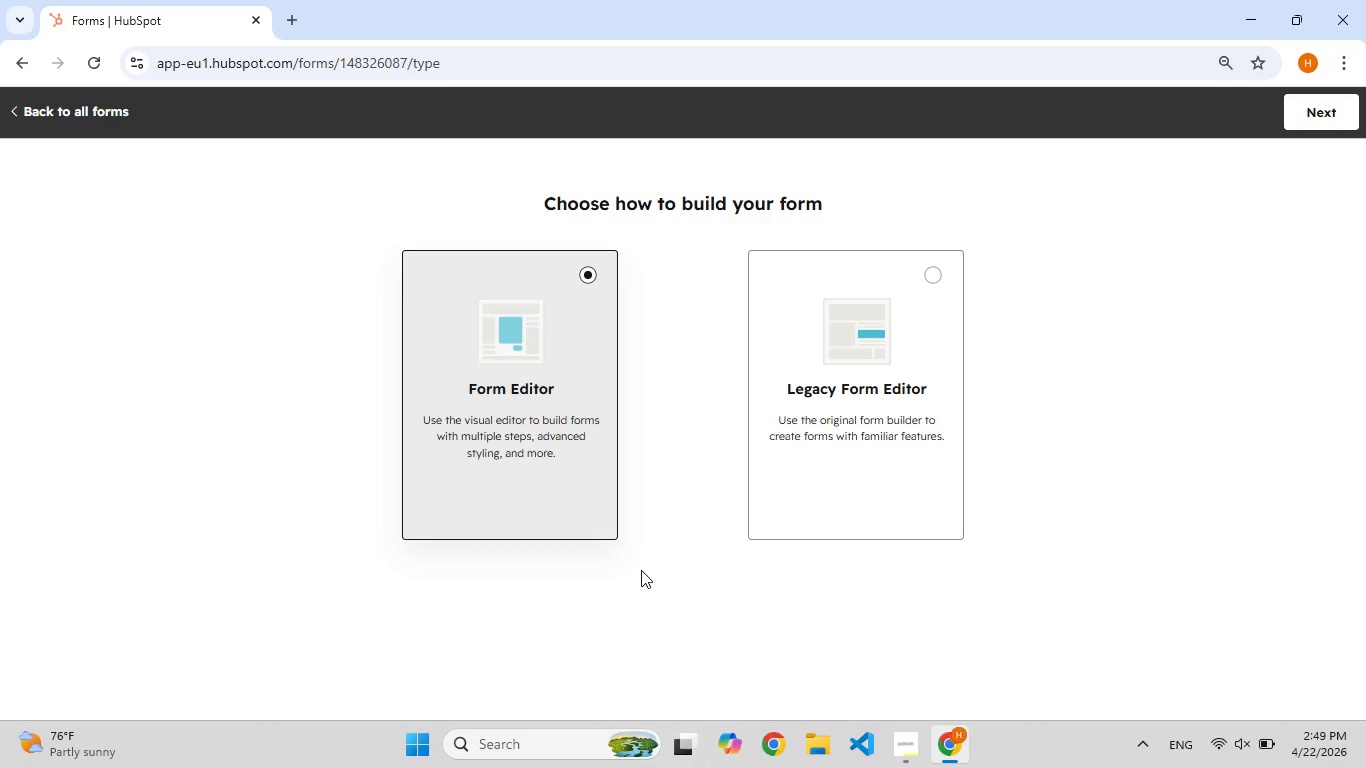 
wait(78.71)
 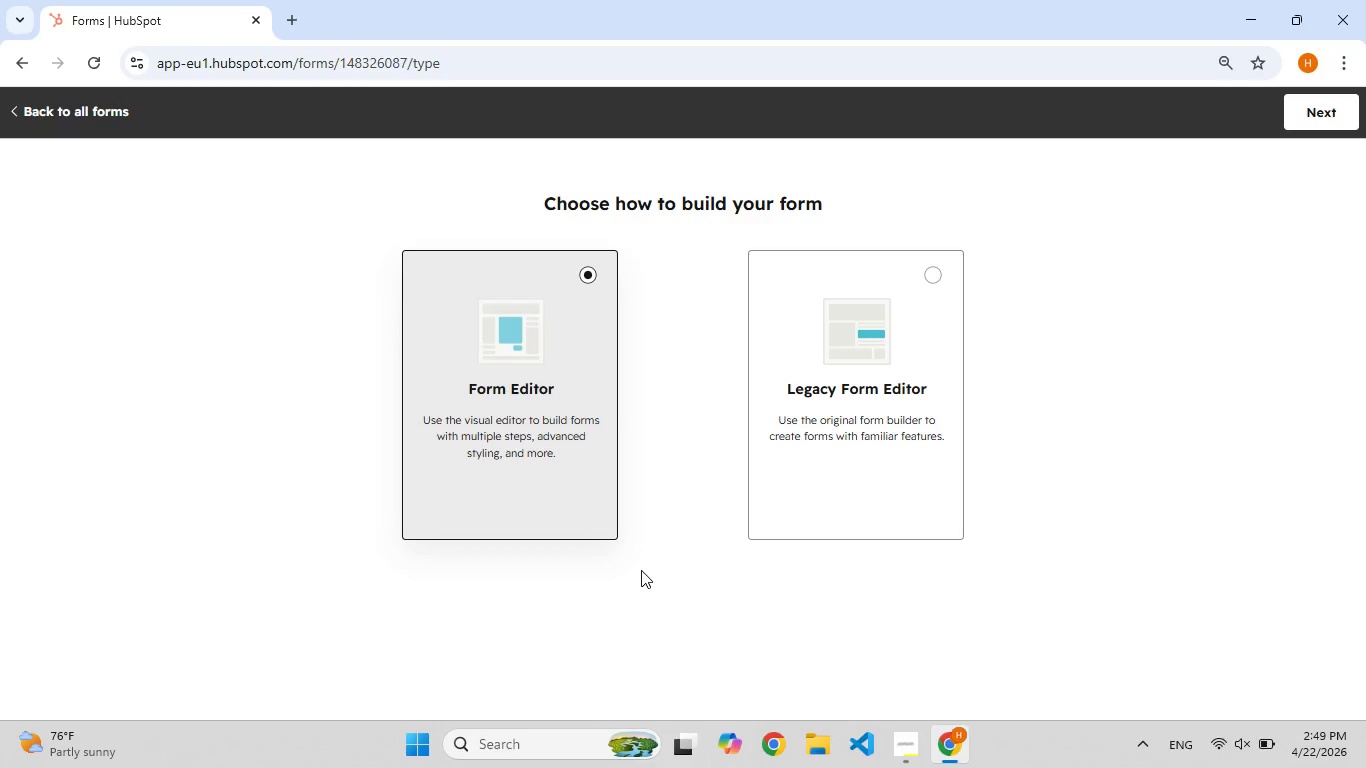 
left_click([1337, 115])
 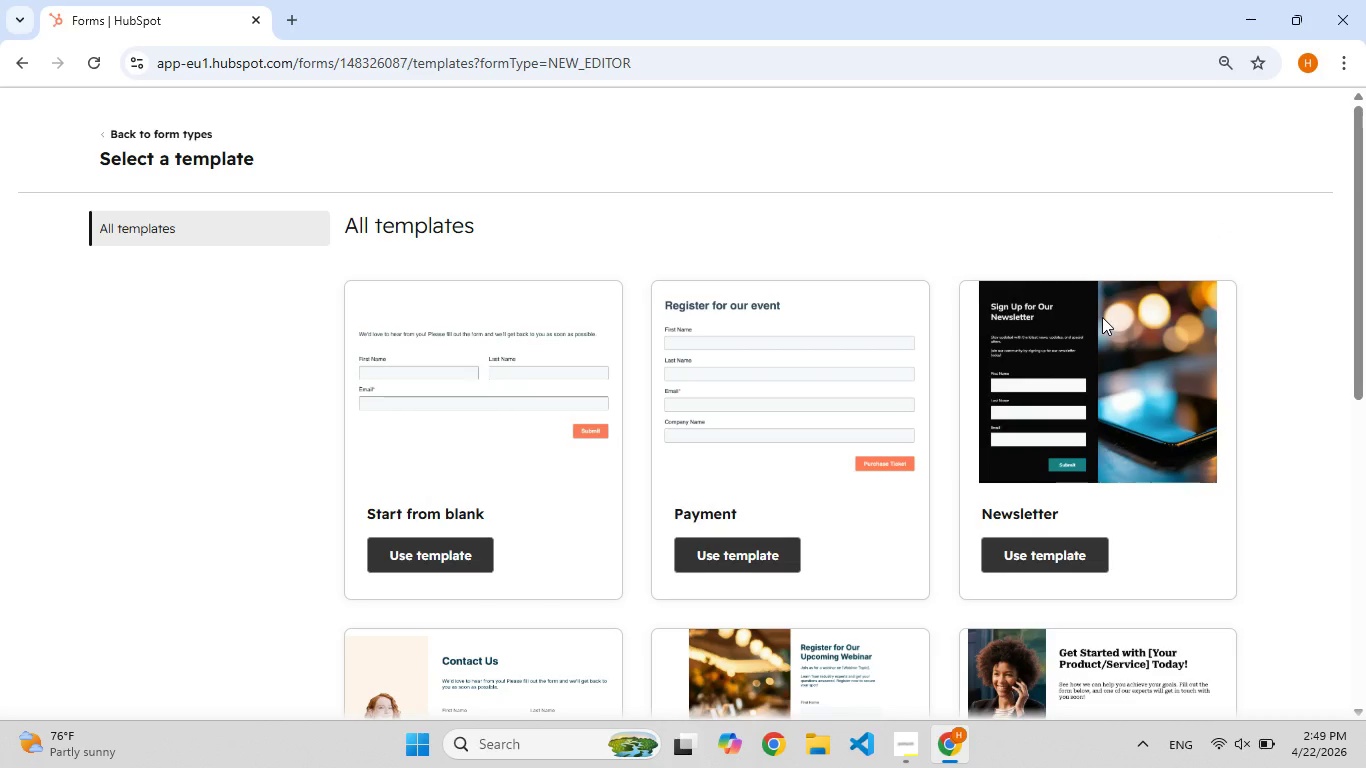 
wait(10.88)
 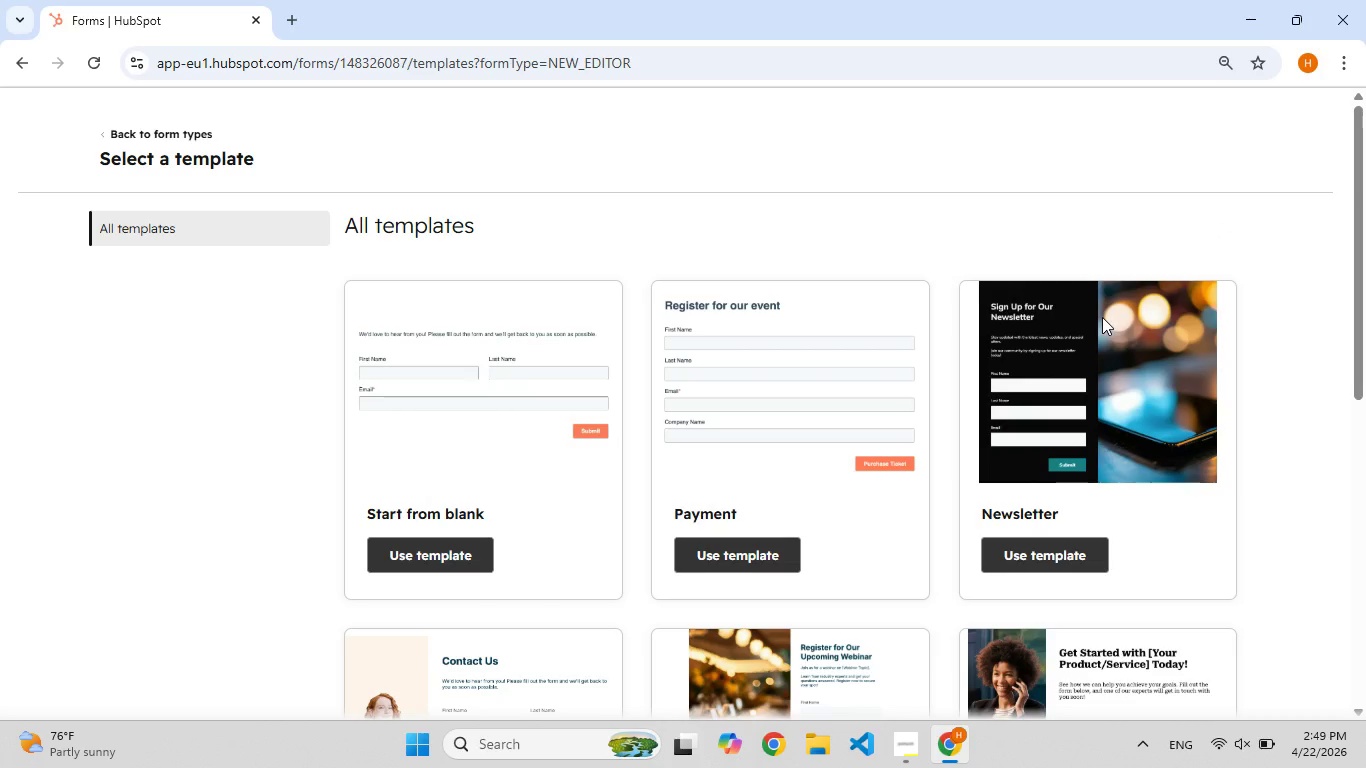 
scroll: coordinate [512, 402], scroll_direction: down, amount: 8.0
 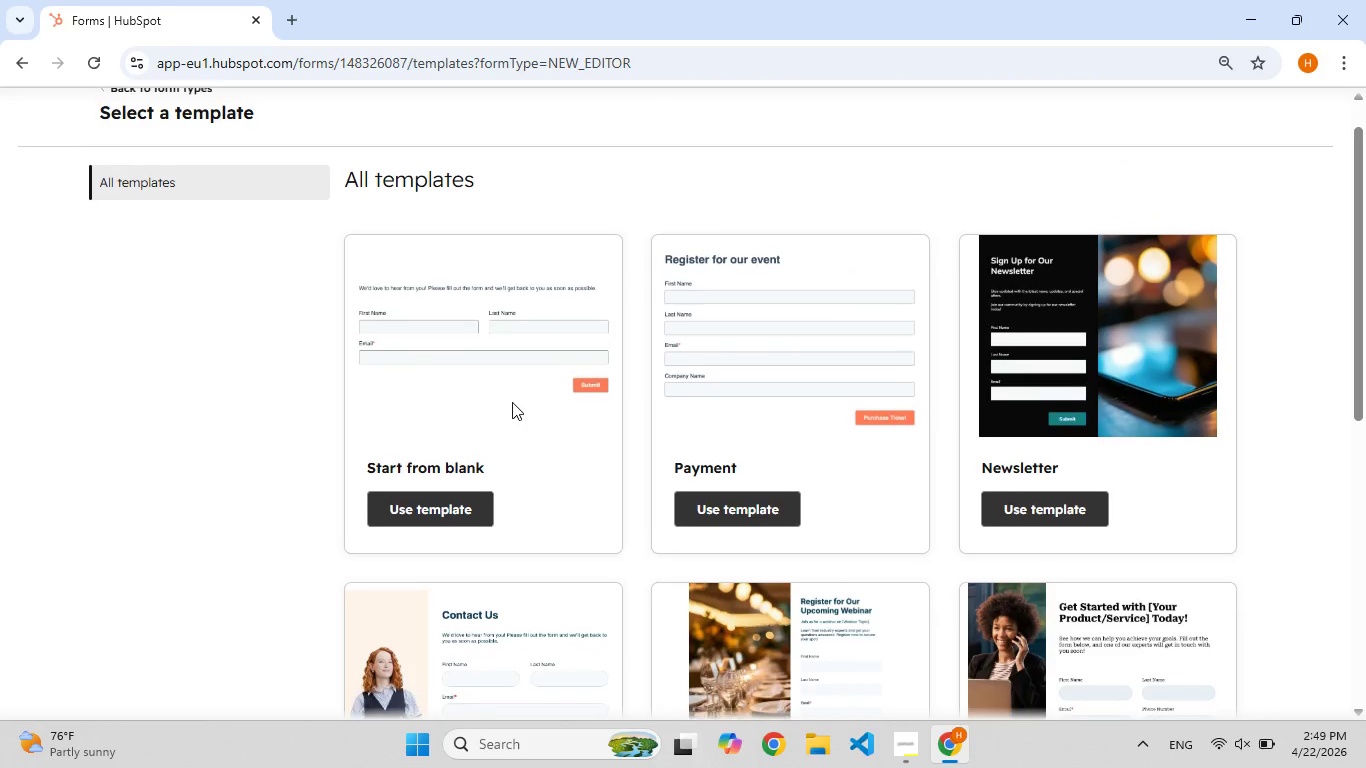 
scroll: coordinate [512, 402], scroll_direction: up, amount: 2.0
 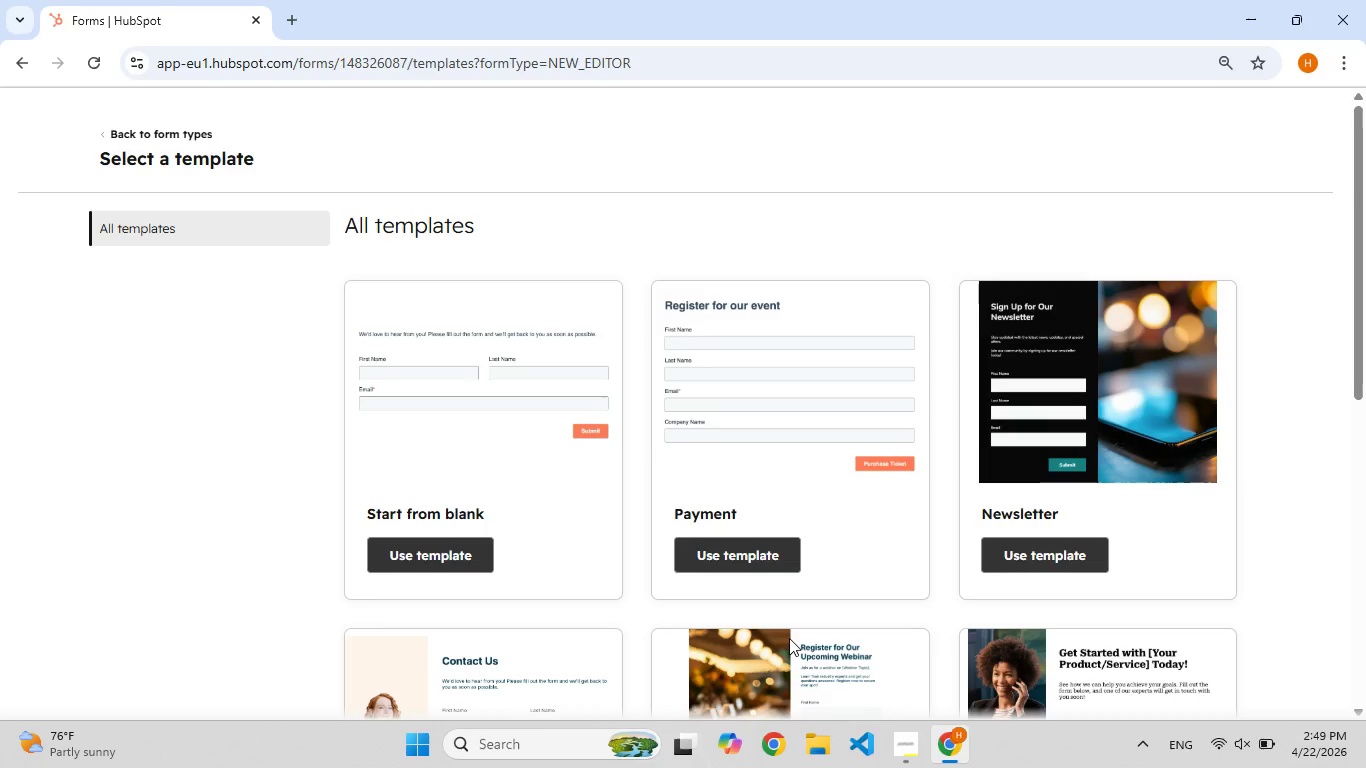 
wait(13.98)
 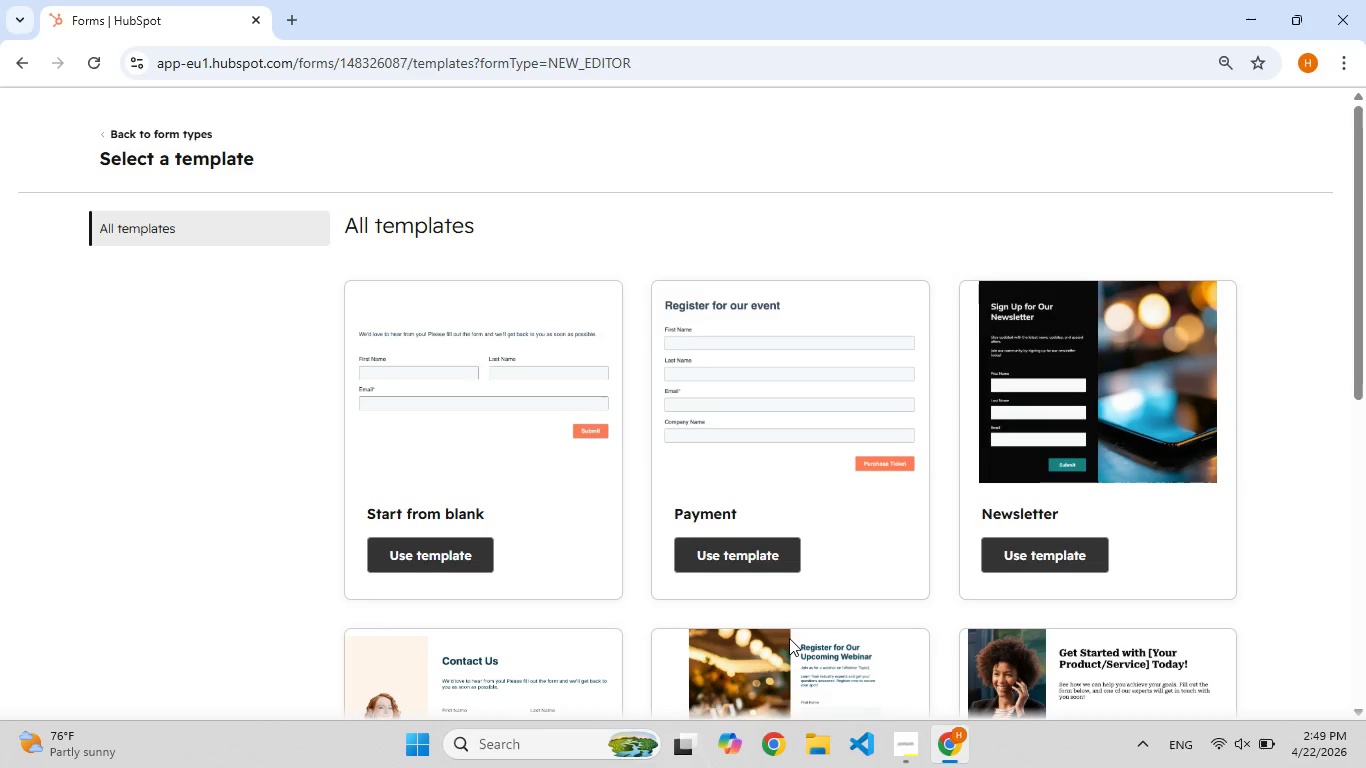 
scroll: coordinate [865, 451], scroll_direction: down, amount: 5.0
 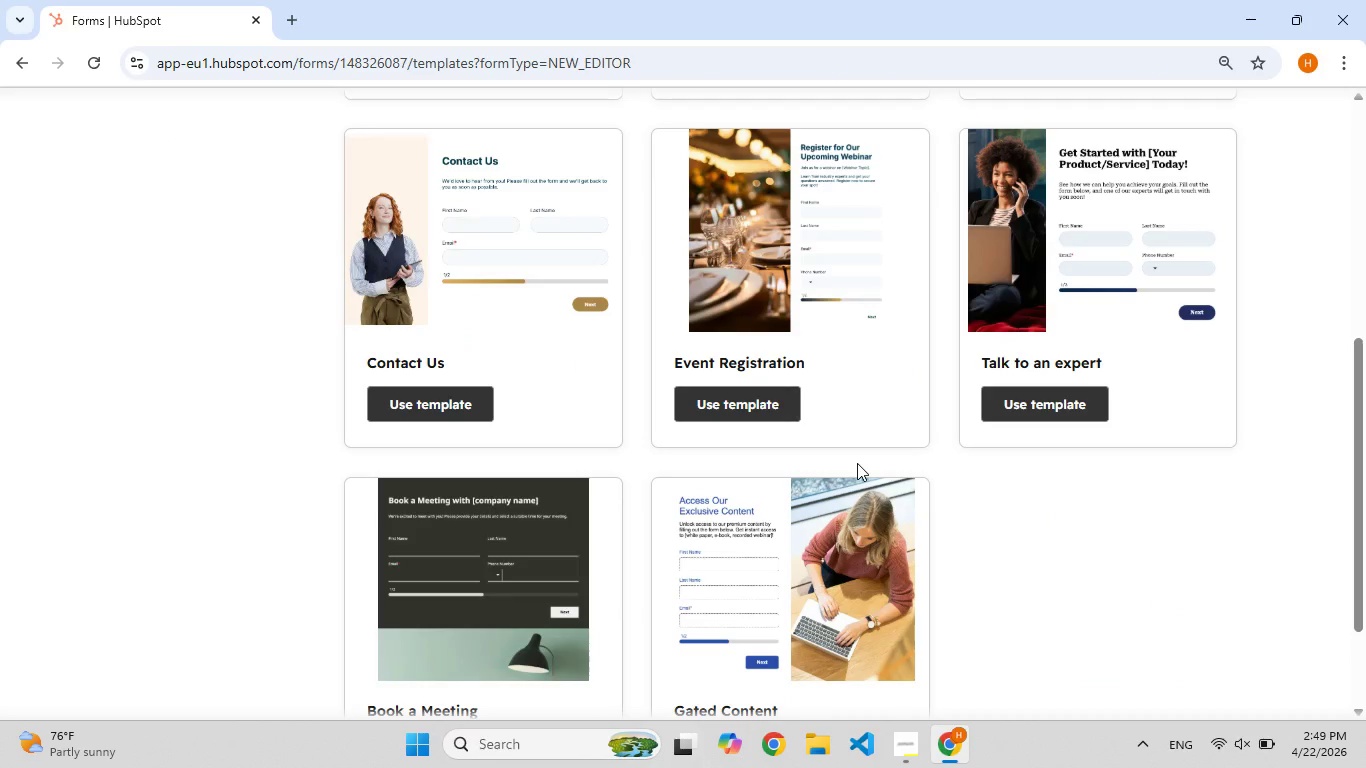 
scroll: coordinate [857, 463], scroll_direction: up, amount: 5.0
 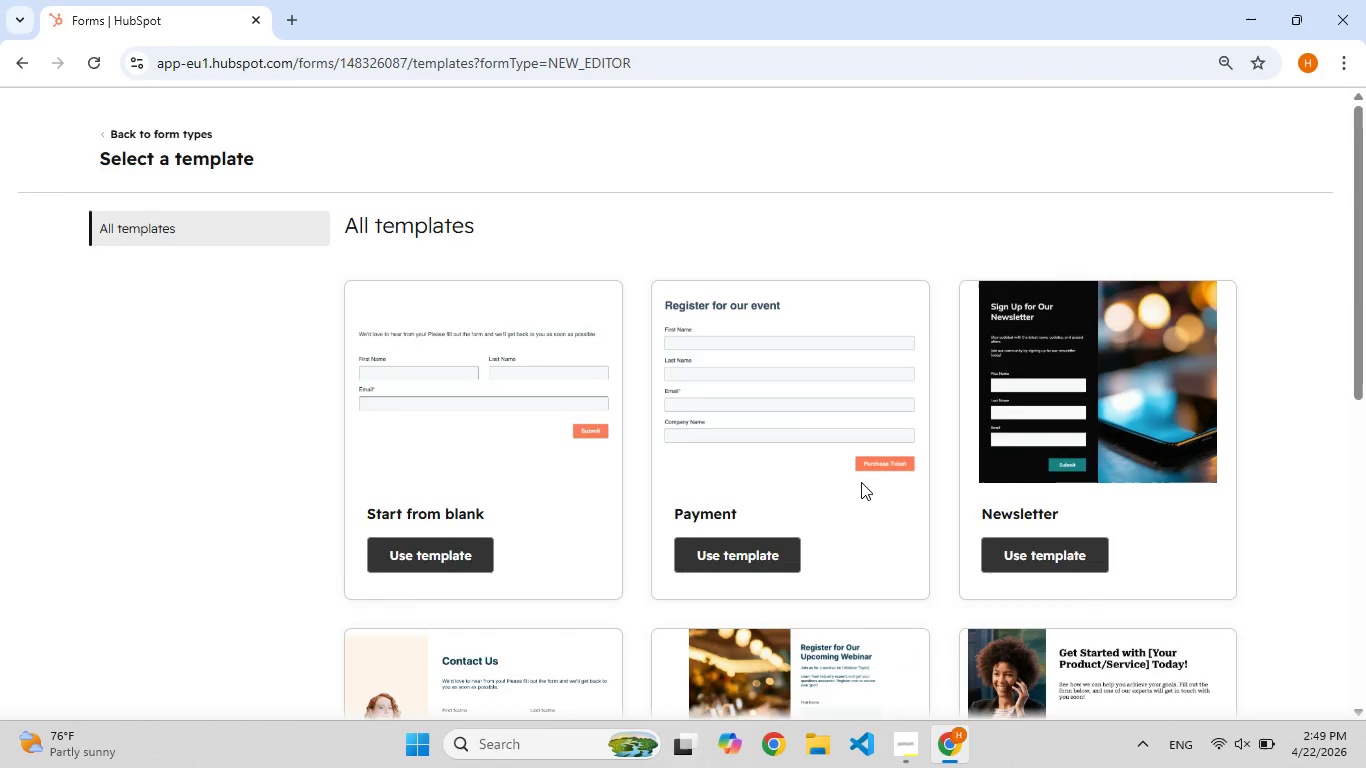 
scroll: coordinate [861, 482], scroll_direction: down, amount: 6.0
 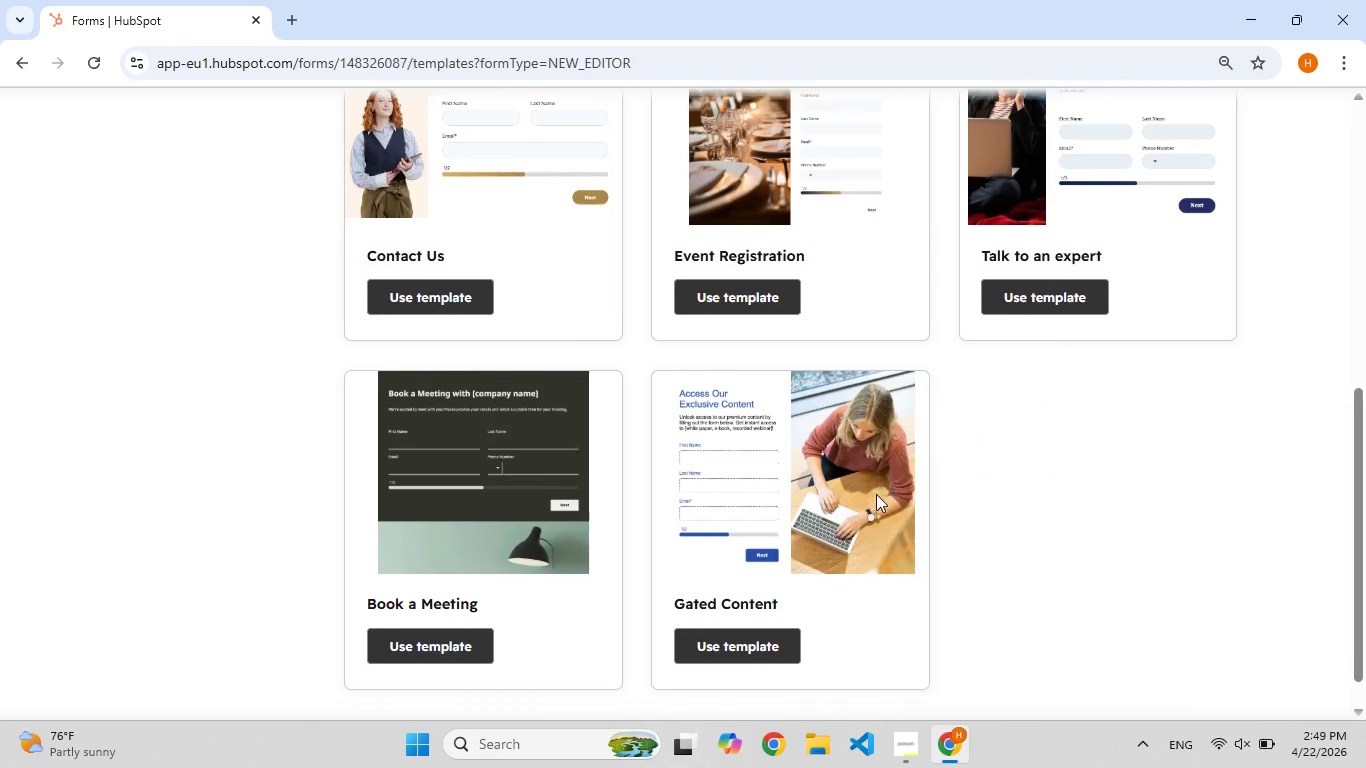 
scroll: coordinate [876, 494], scroll_direction: up, amount: 8.0
 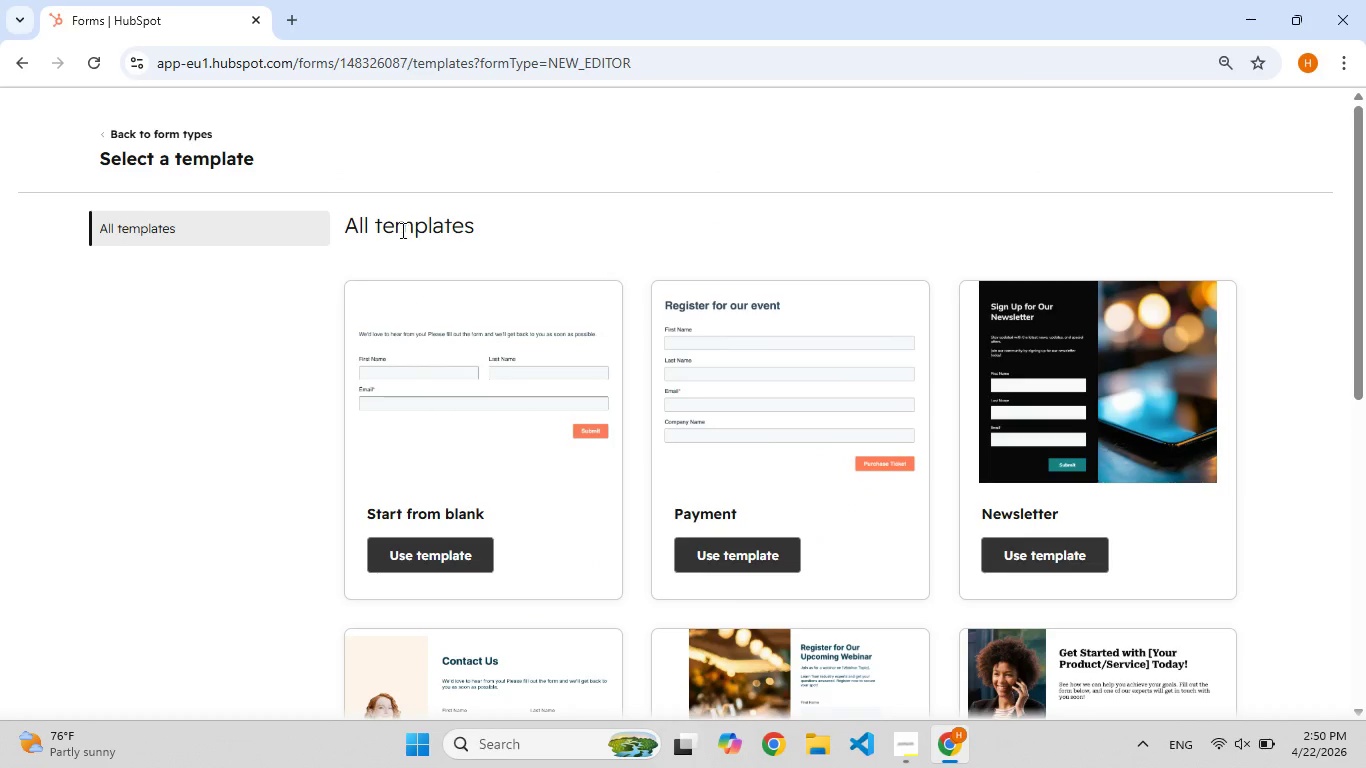 
left_click([401, 230])
 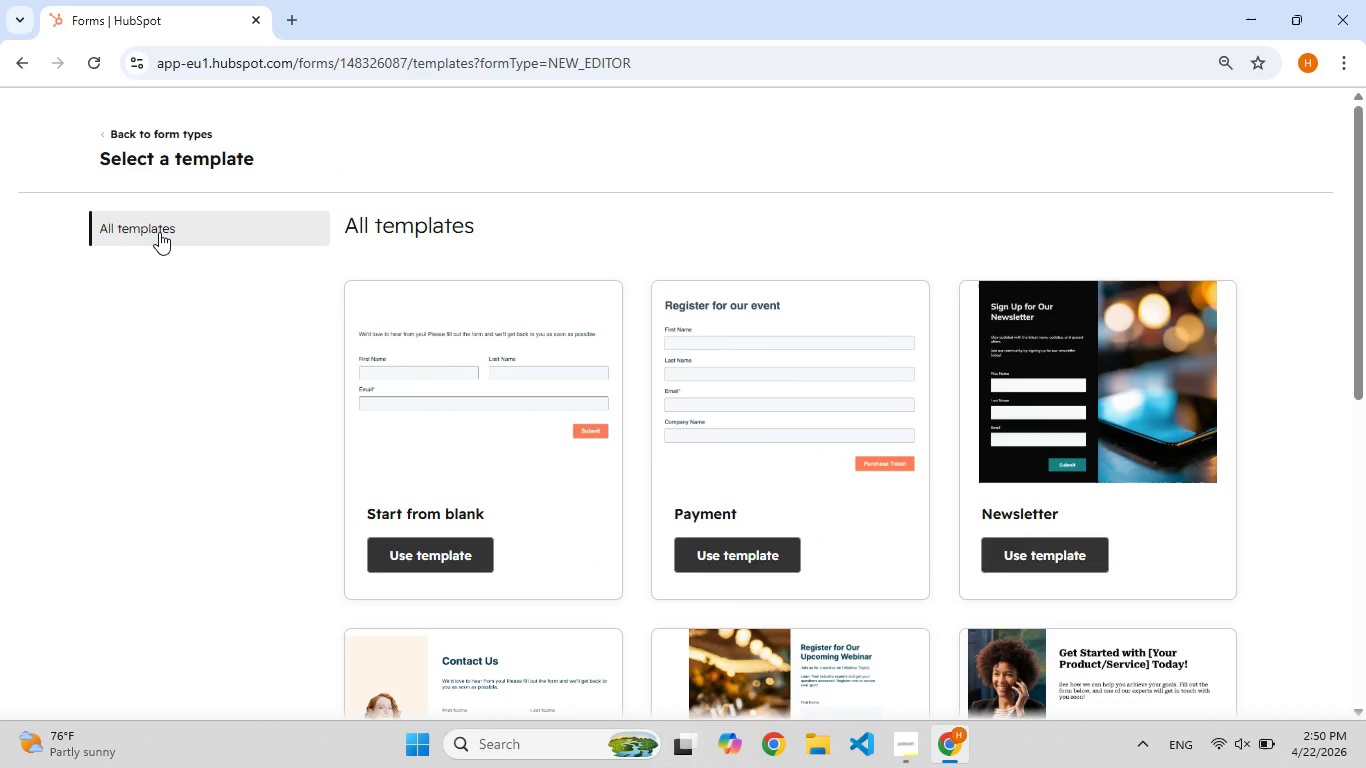 
left_click([159, 232])
 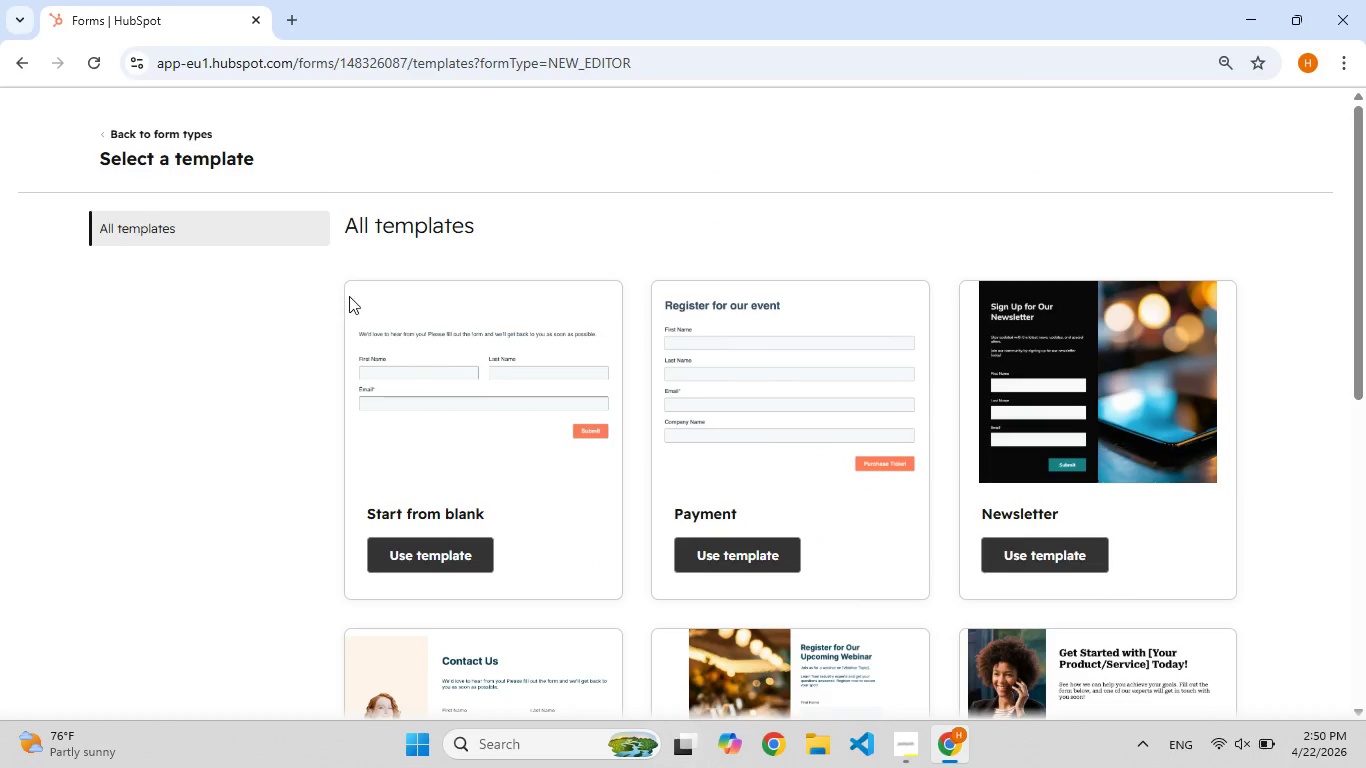 
scroll: coordinate [478, 321], scroll_direction: down, amount: 1.0
 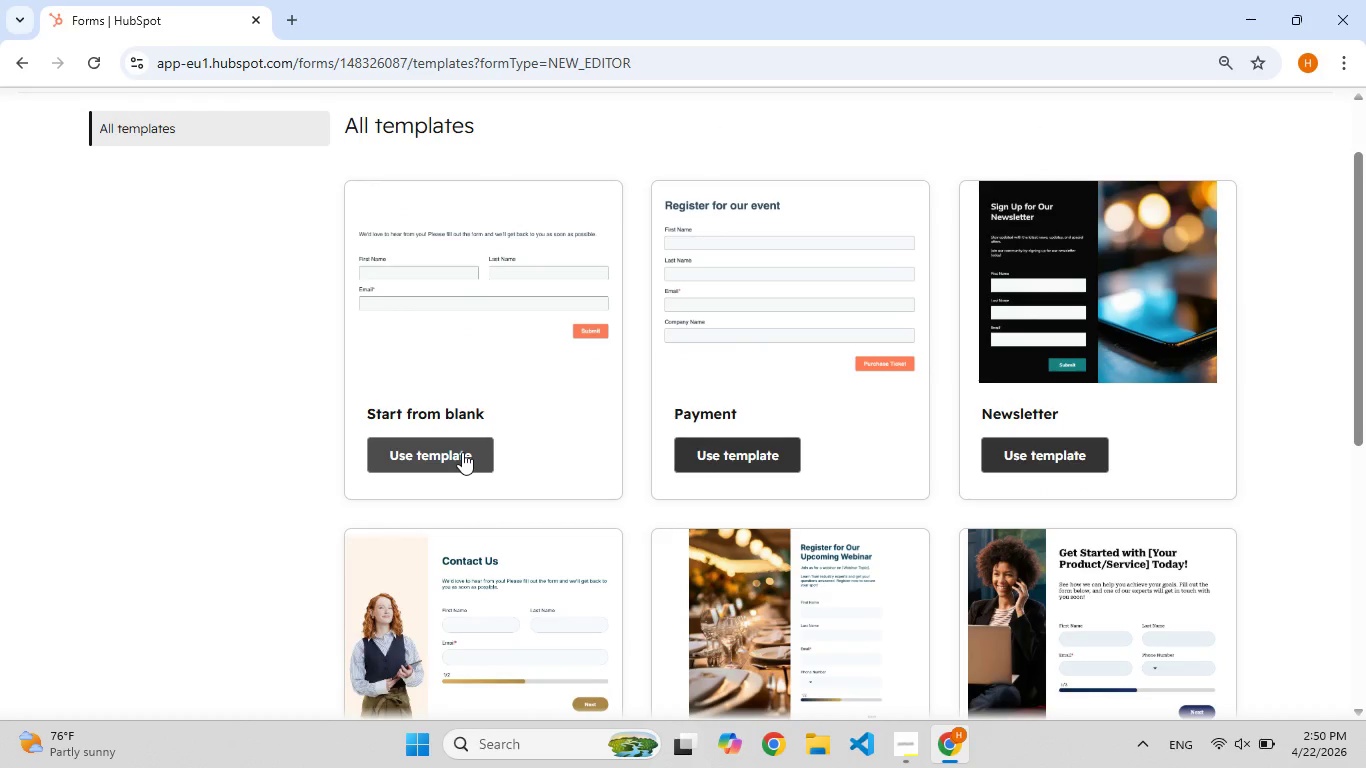 
left_click([462, 452])
 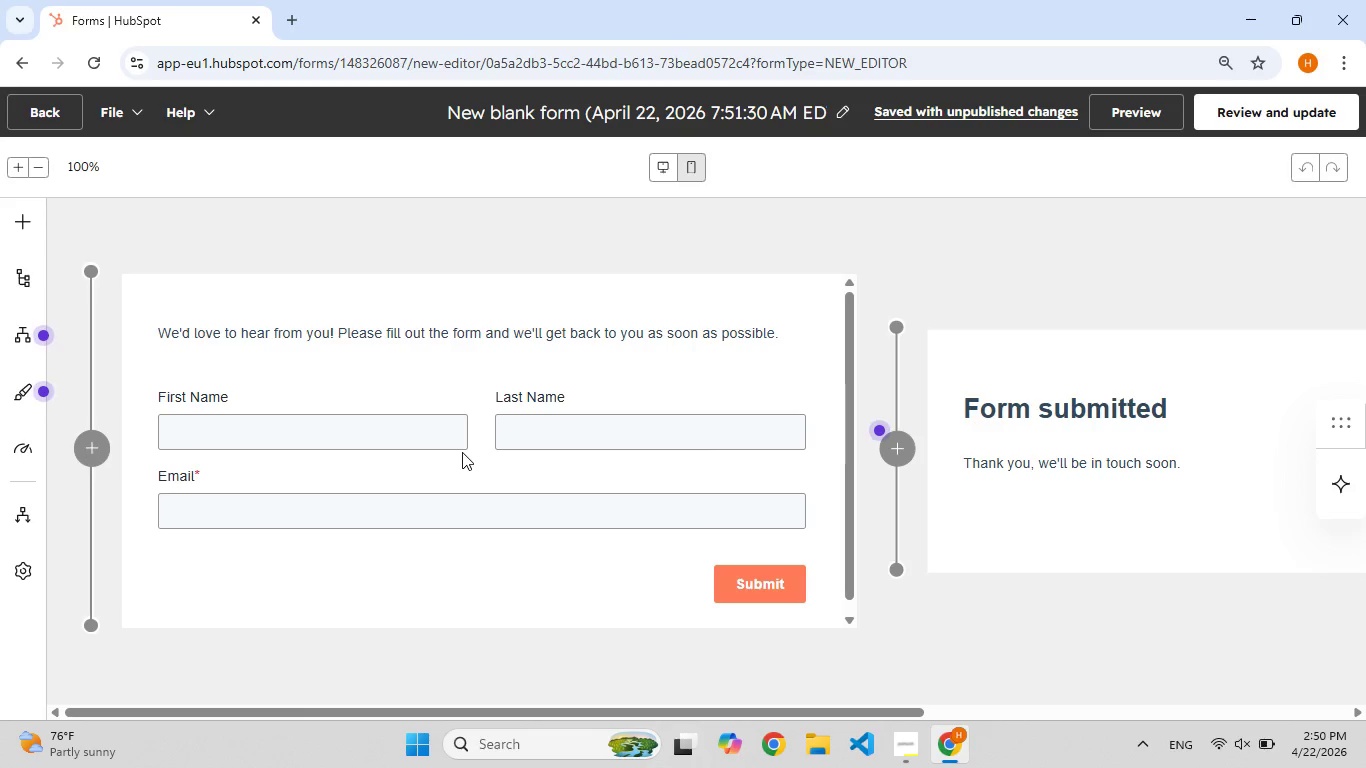 
wait(34.98)
 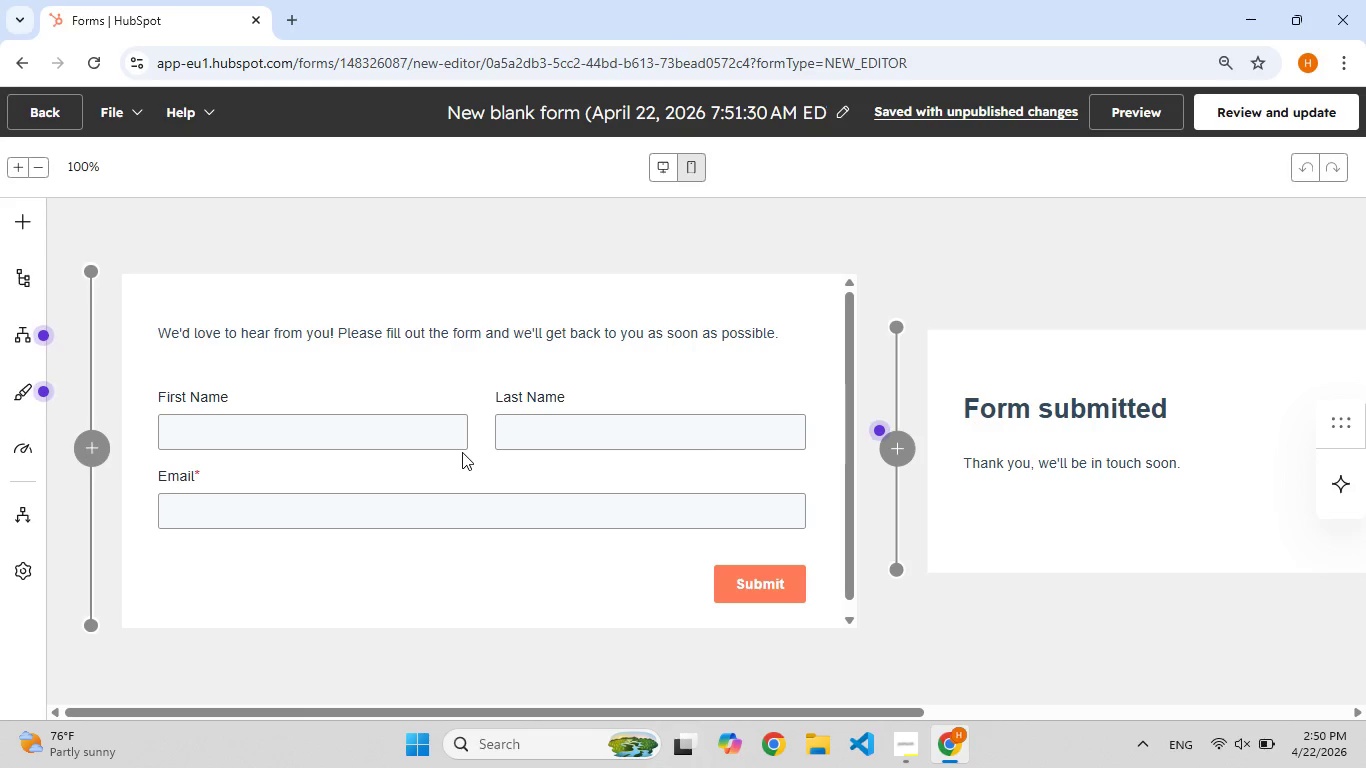 
left_click([839, 110])
 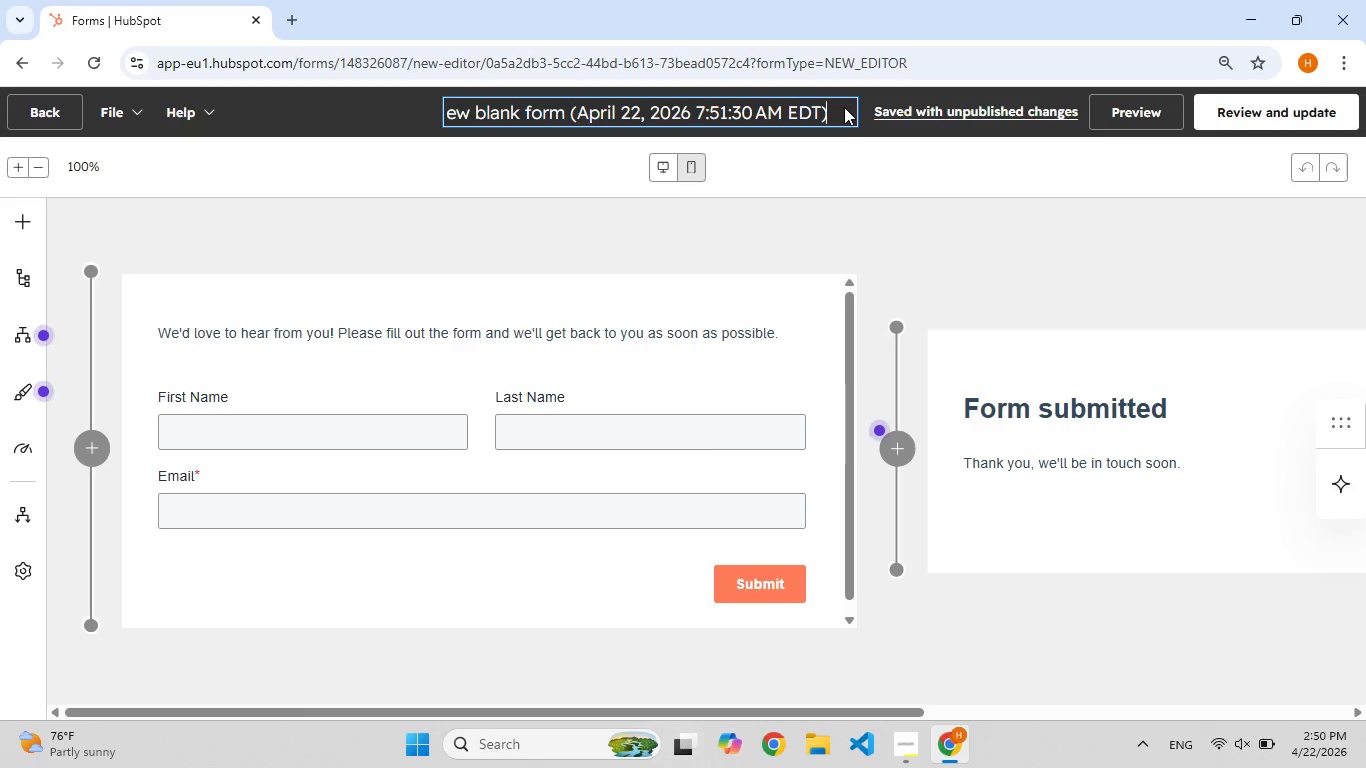 
left_click_drag(start_coordinate=[831, 111], to_coordinate=[397, 127])
 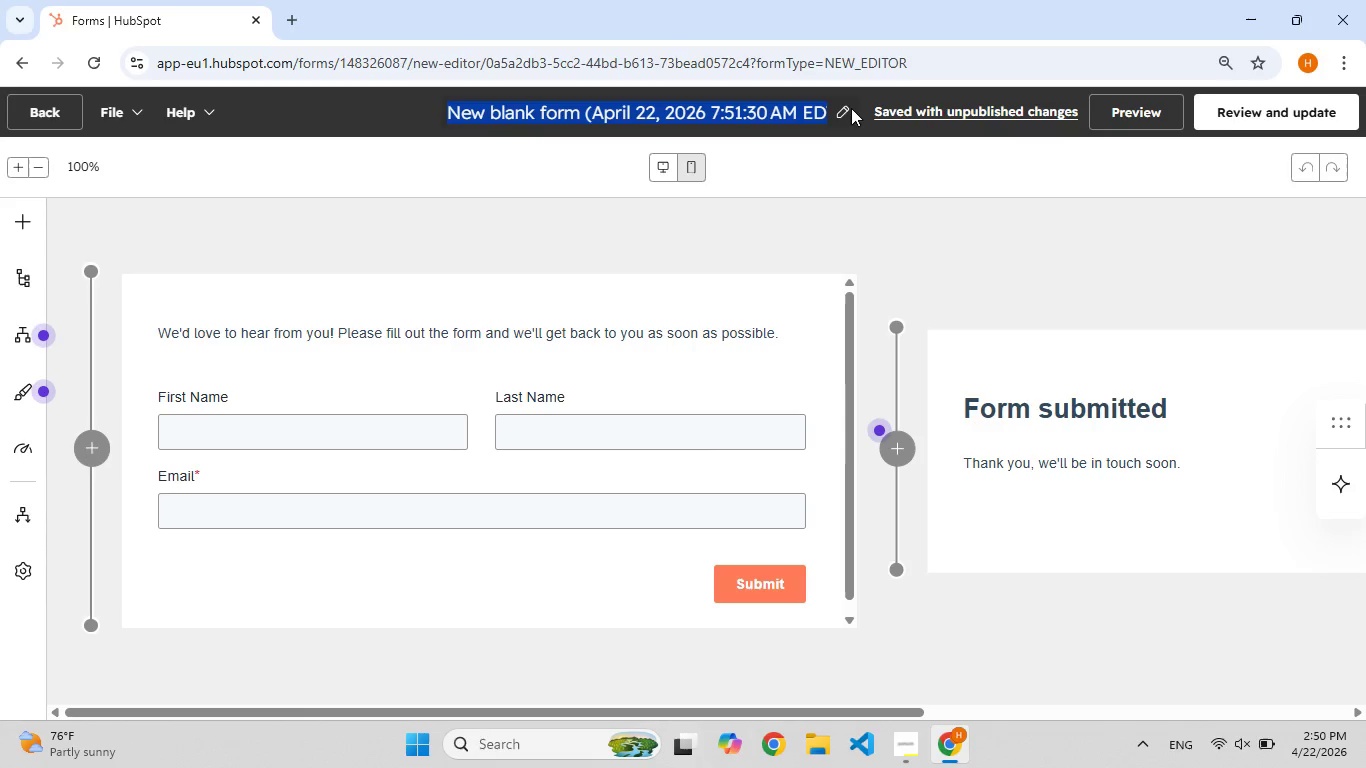 
left_click([851, 114])
 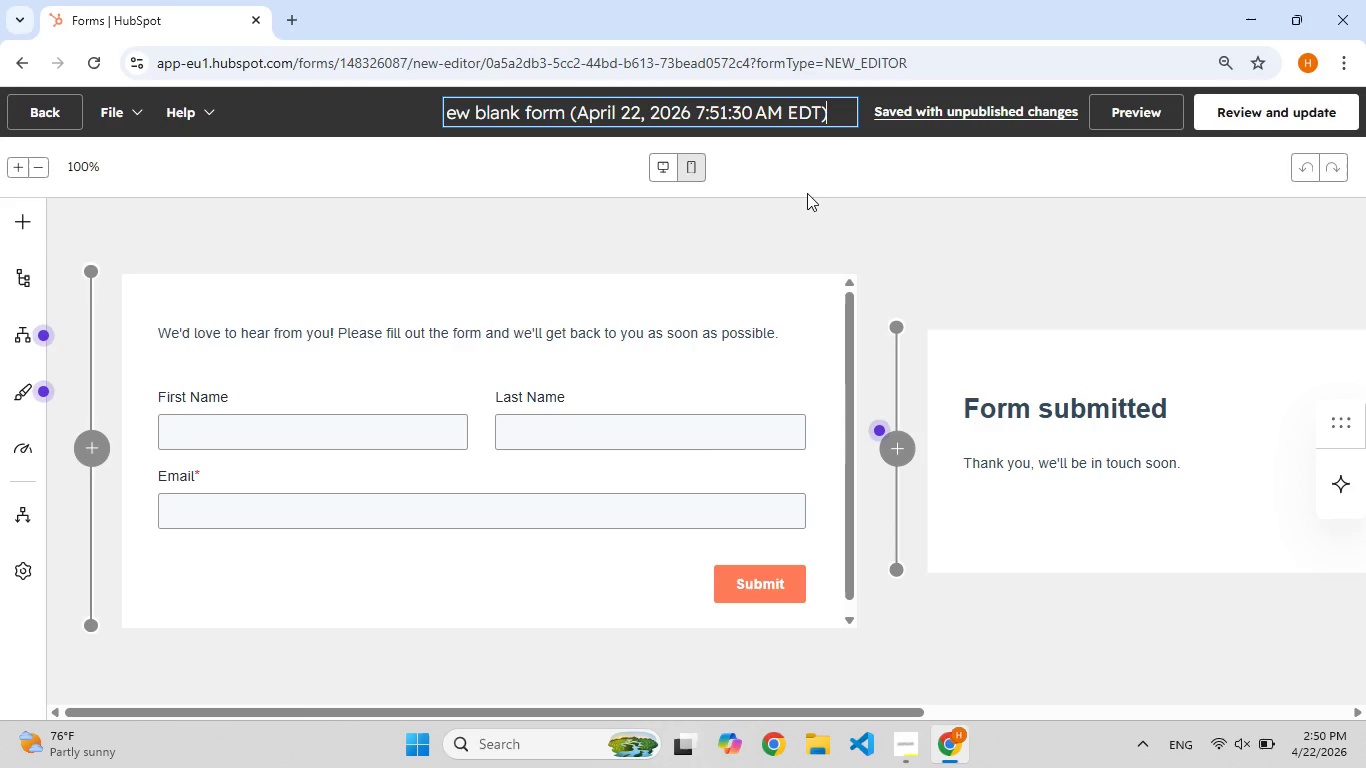 
hold_key(key=Backspace, duration=1.53)
 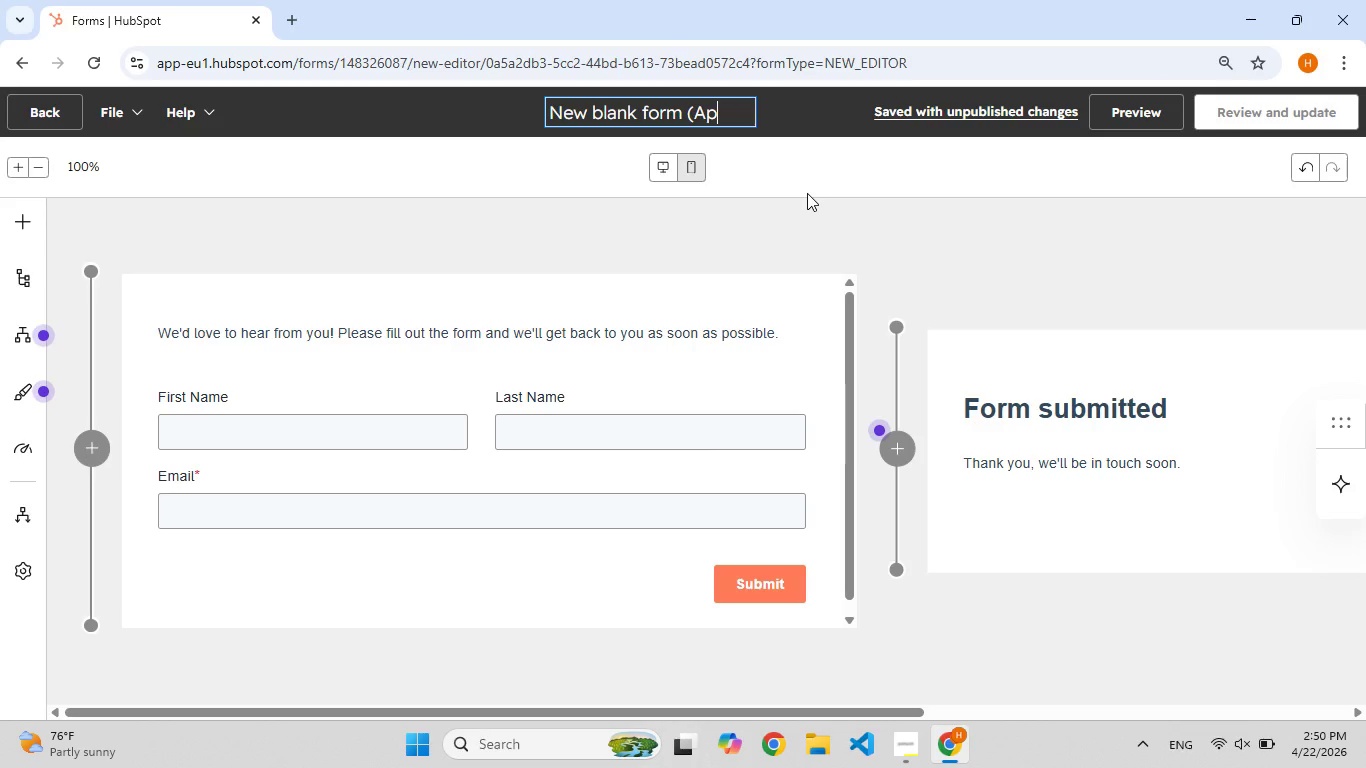 
hold_key(key=F9, duration=1.53)
 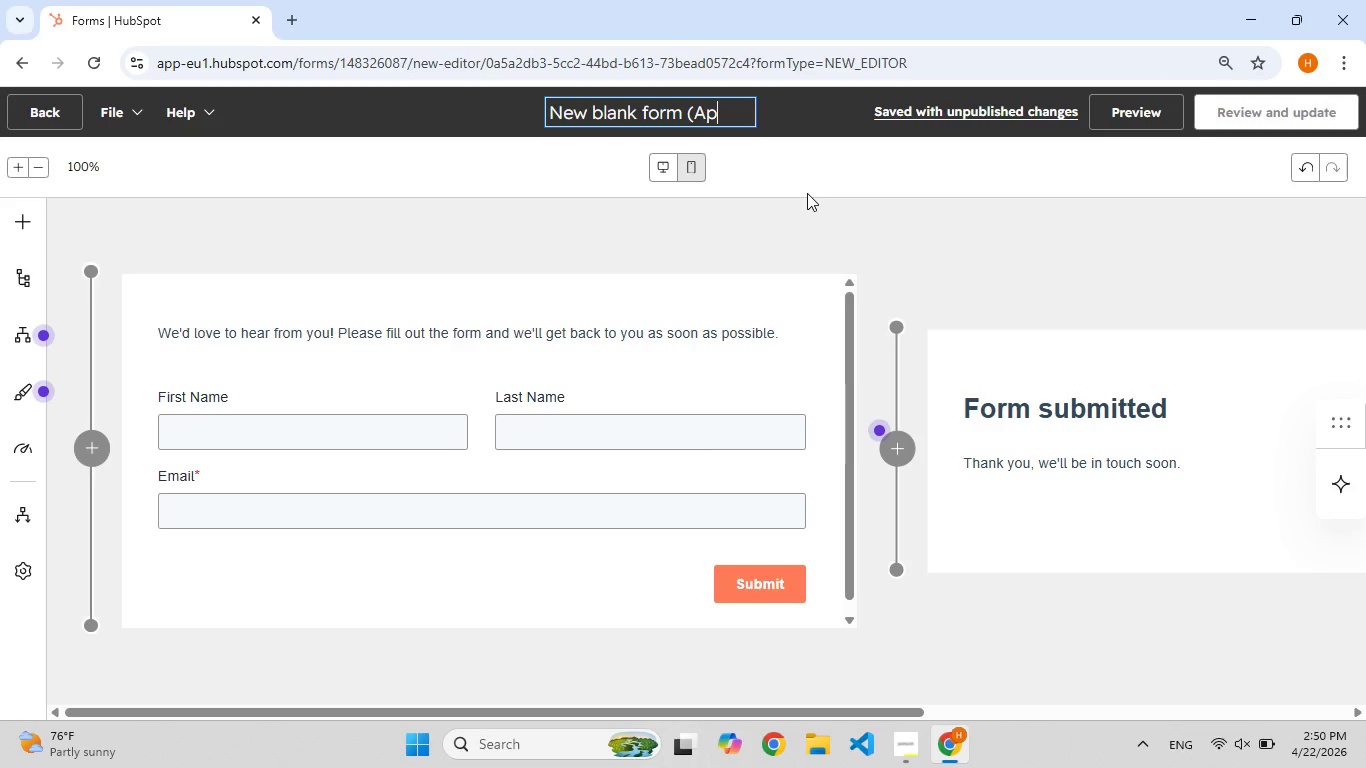 
hold_key(key=Backspace, duration=1.5)
 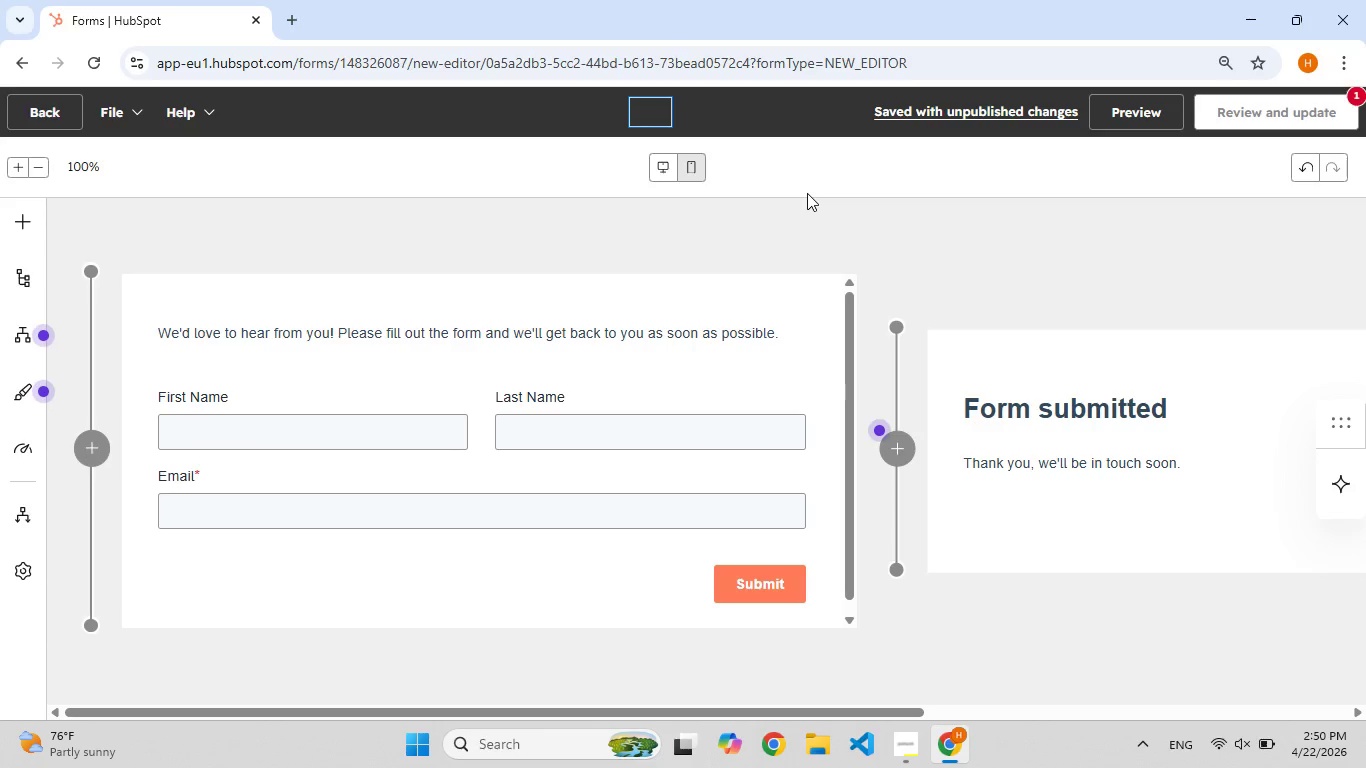 
hold_key(key=F9, duration=1.5)
 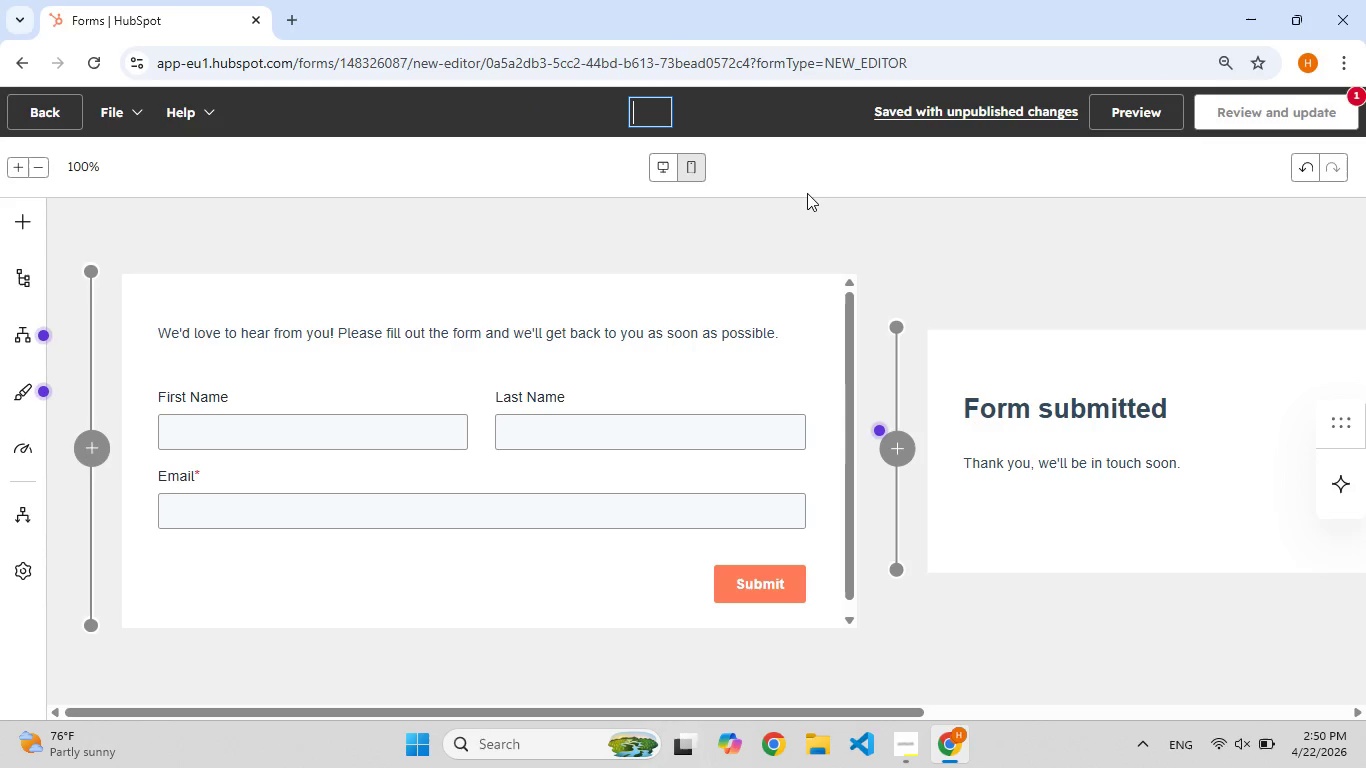 
key(Backspace)
 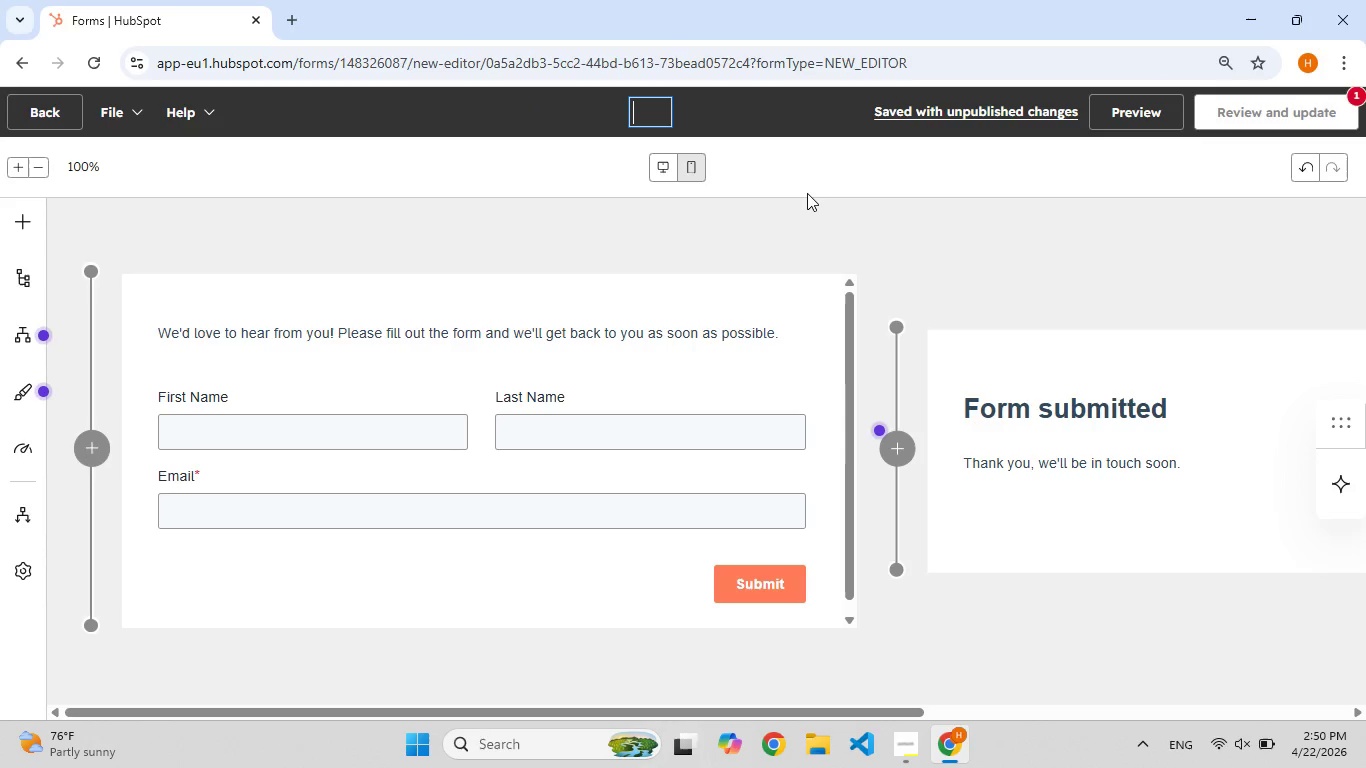 
key(F9)
 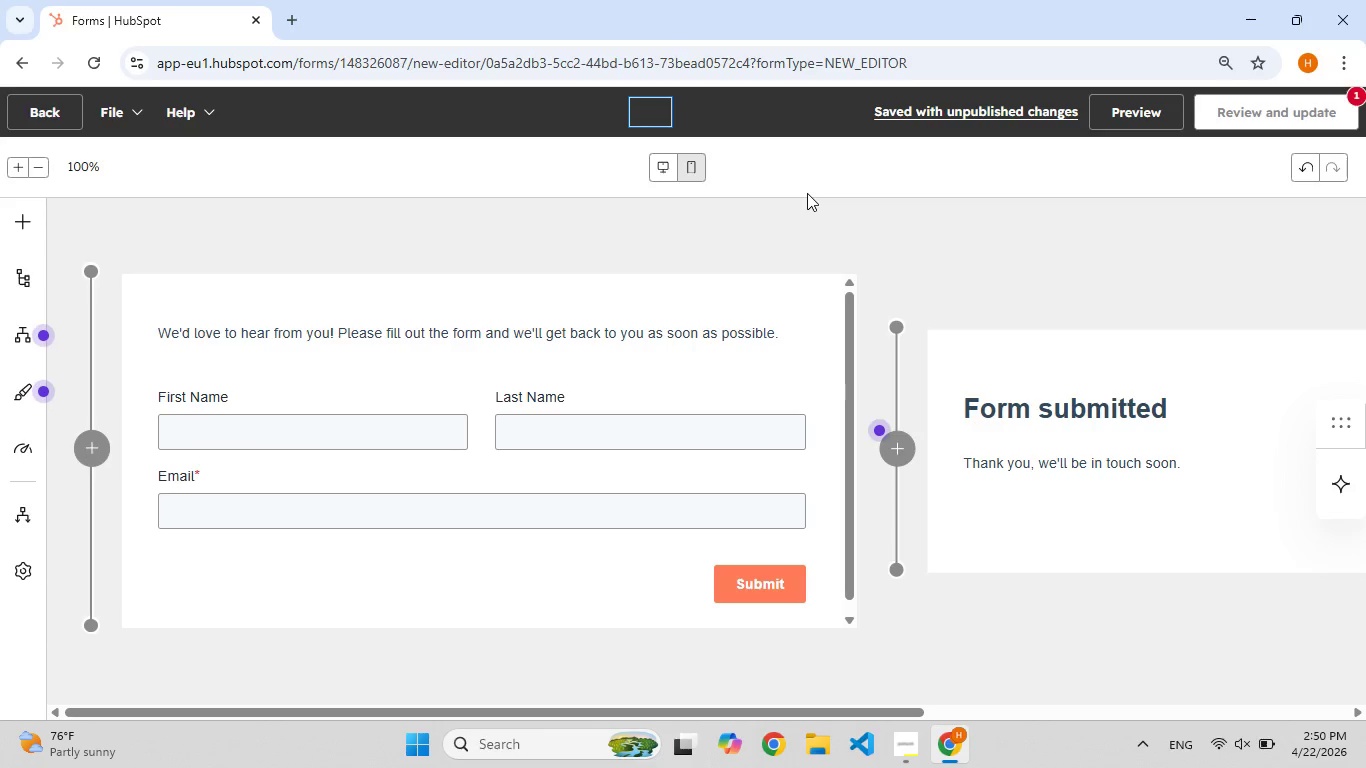 
key(Backspace)
 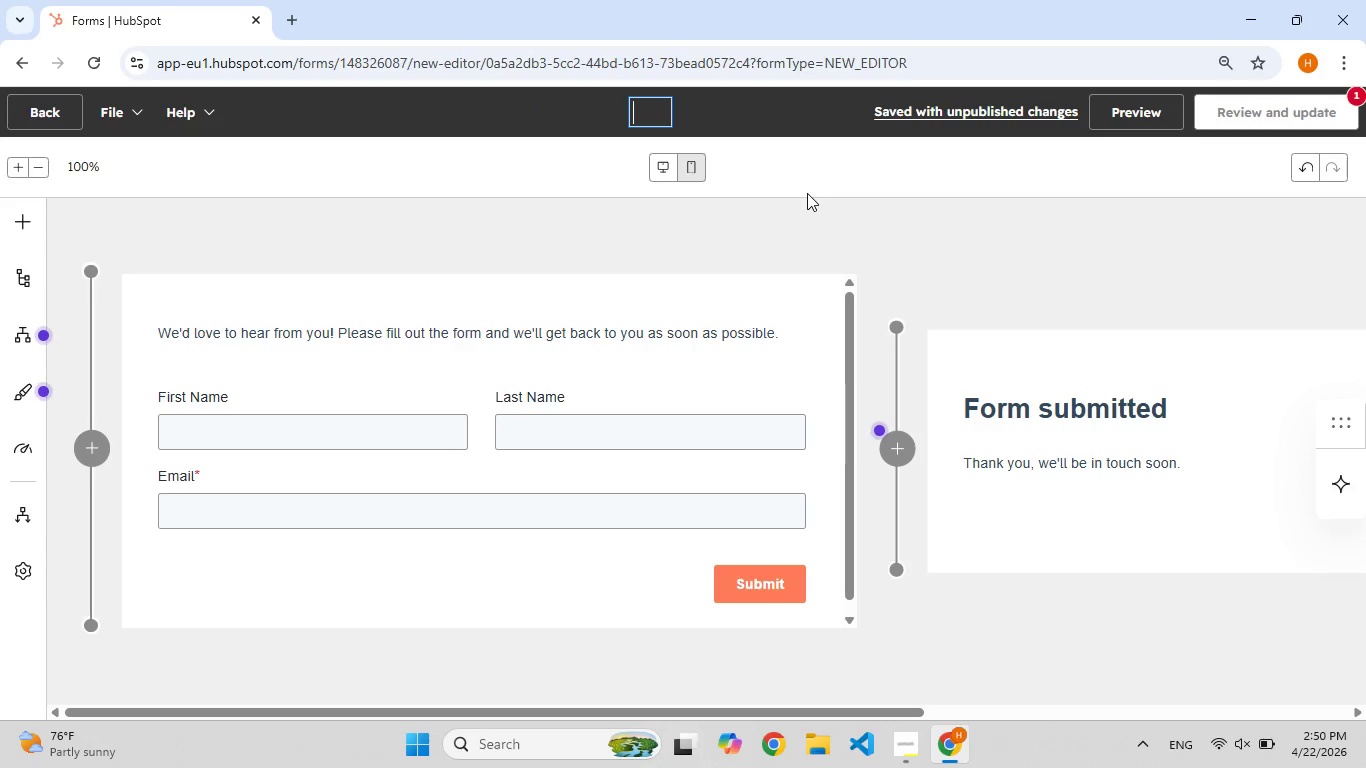 
key(F9)
 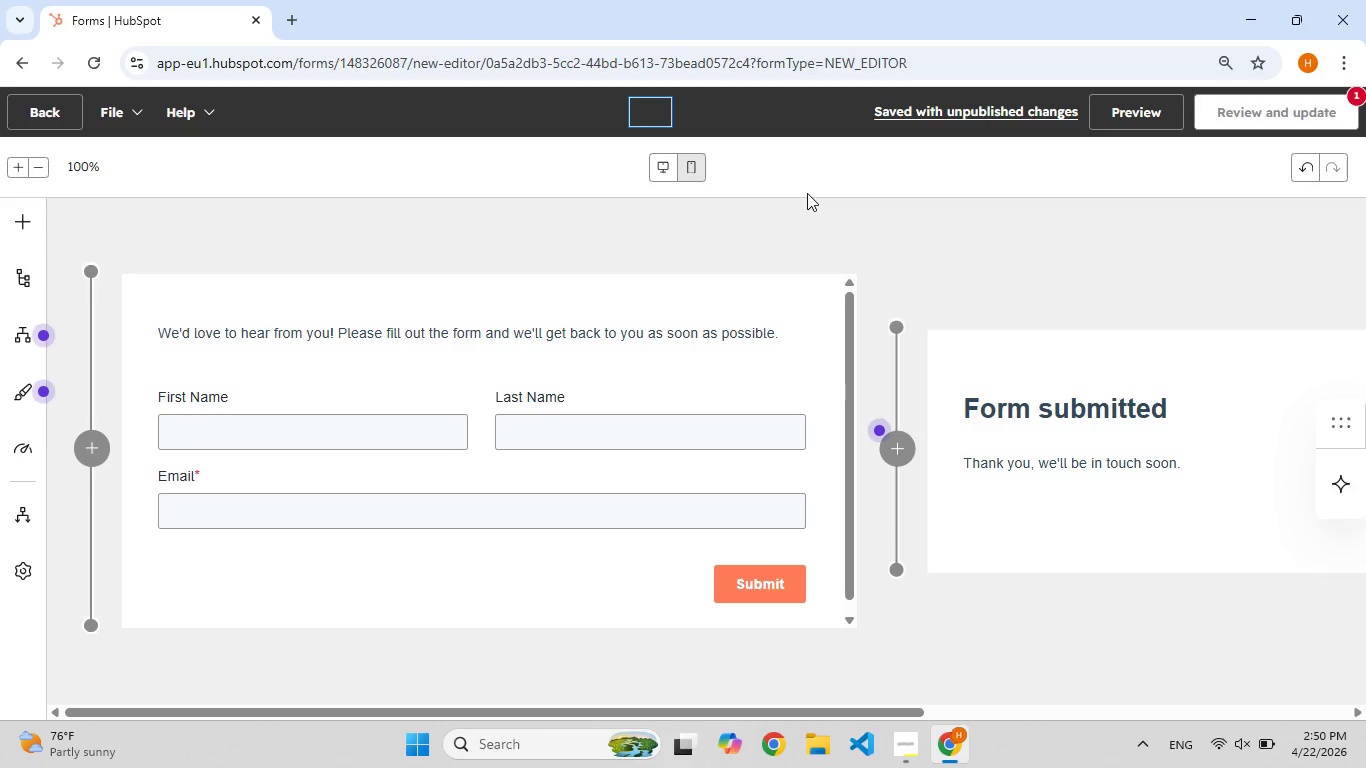 
key(Backspace)
 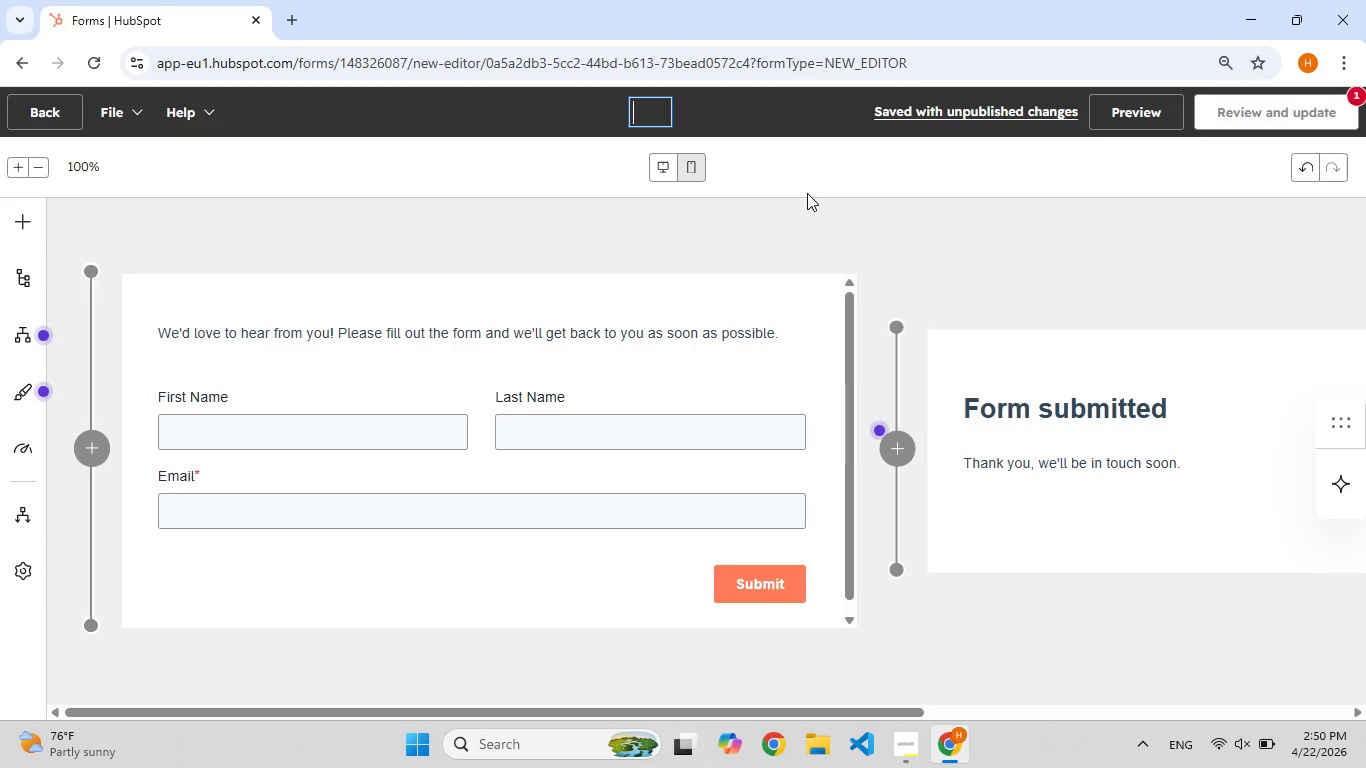 
key(F9)
 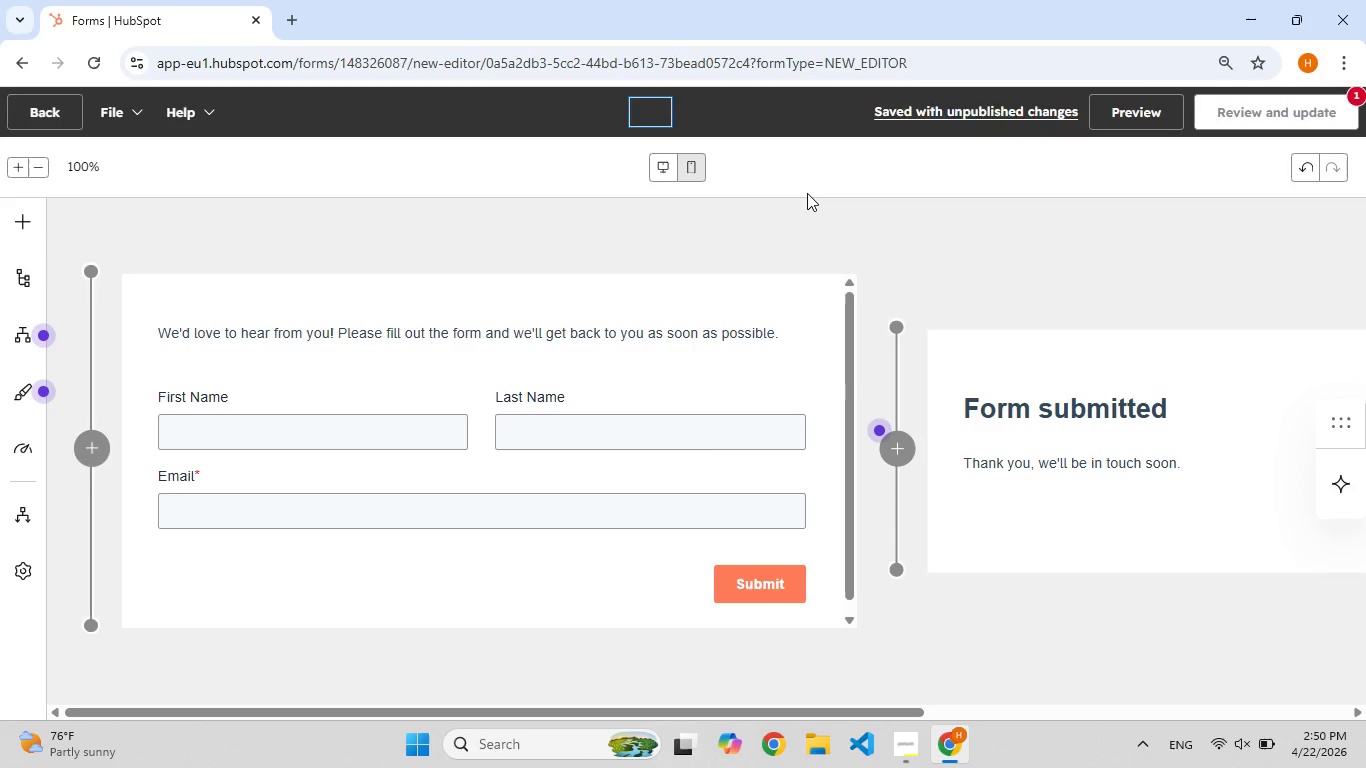 
key(F9)
 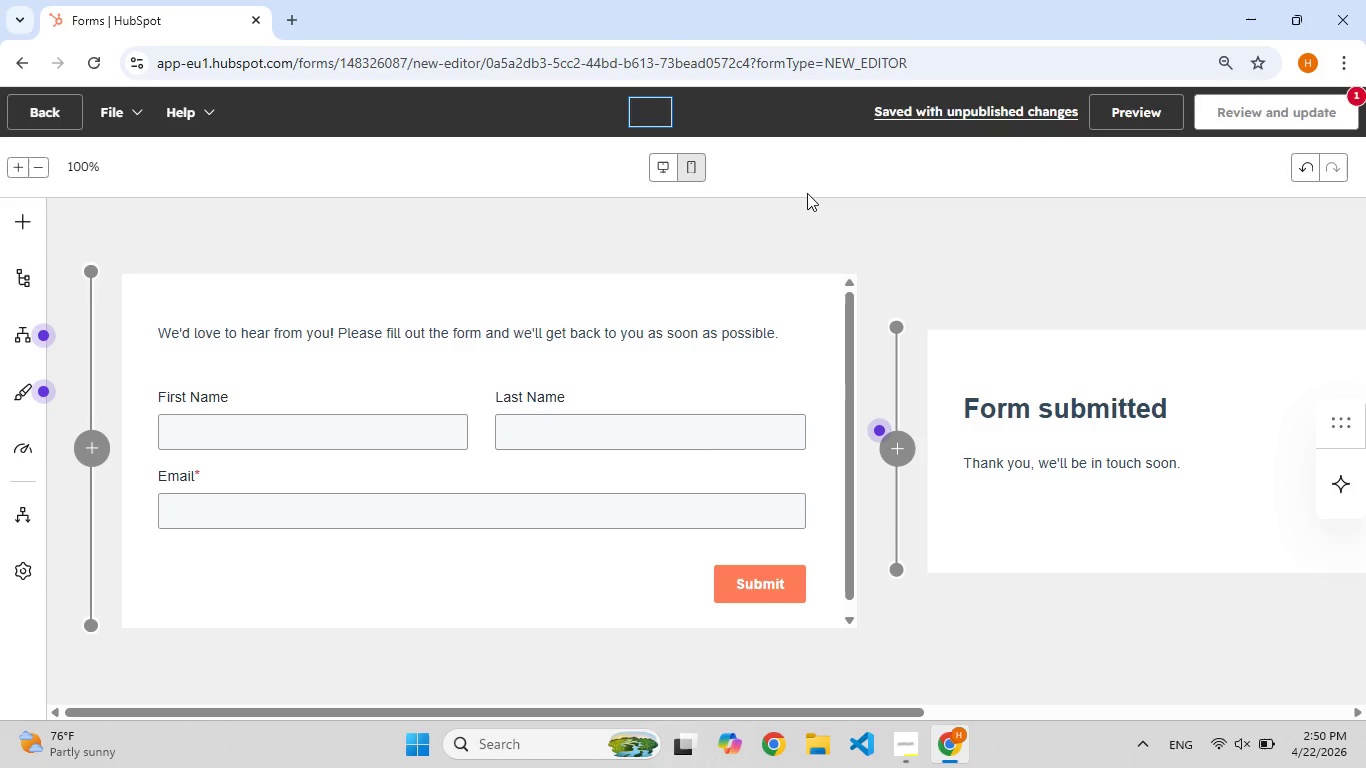 
key(Backspace)
 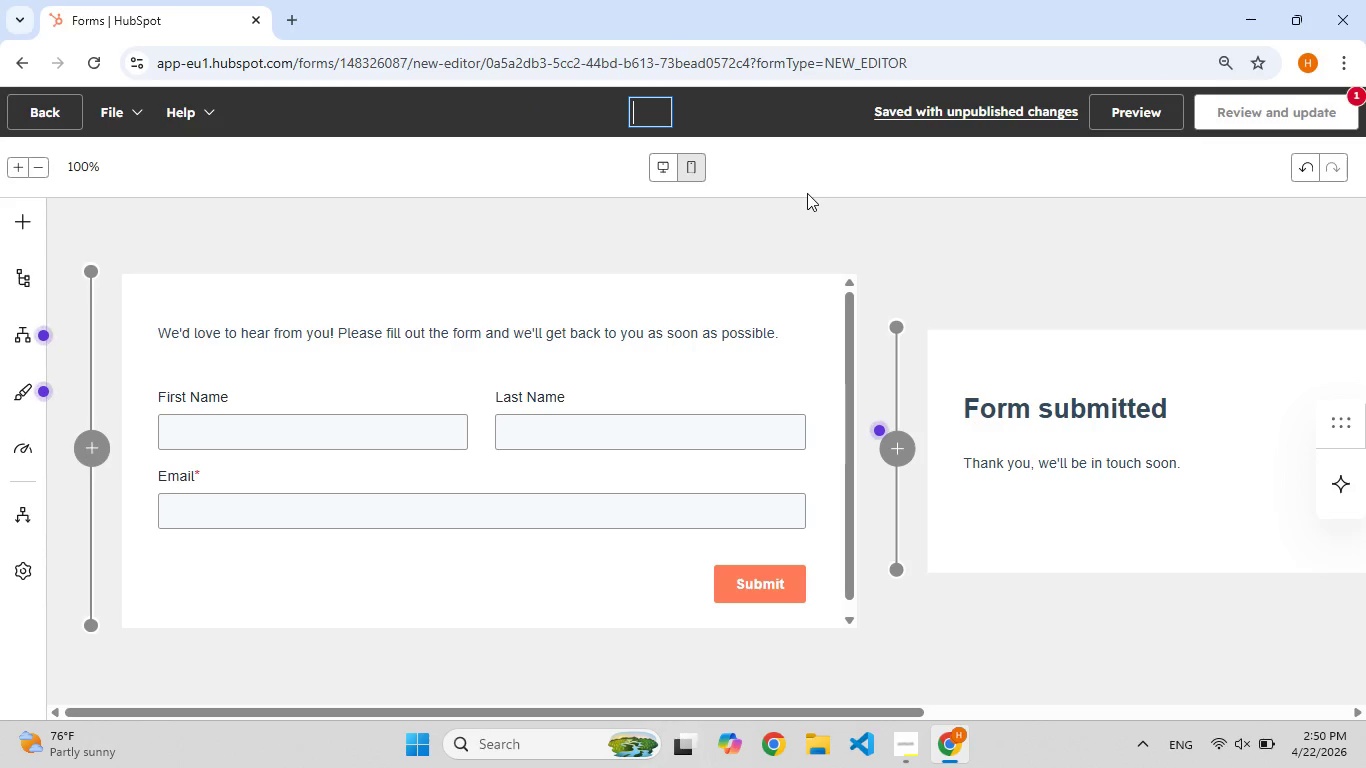 
key(Backspace)
 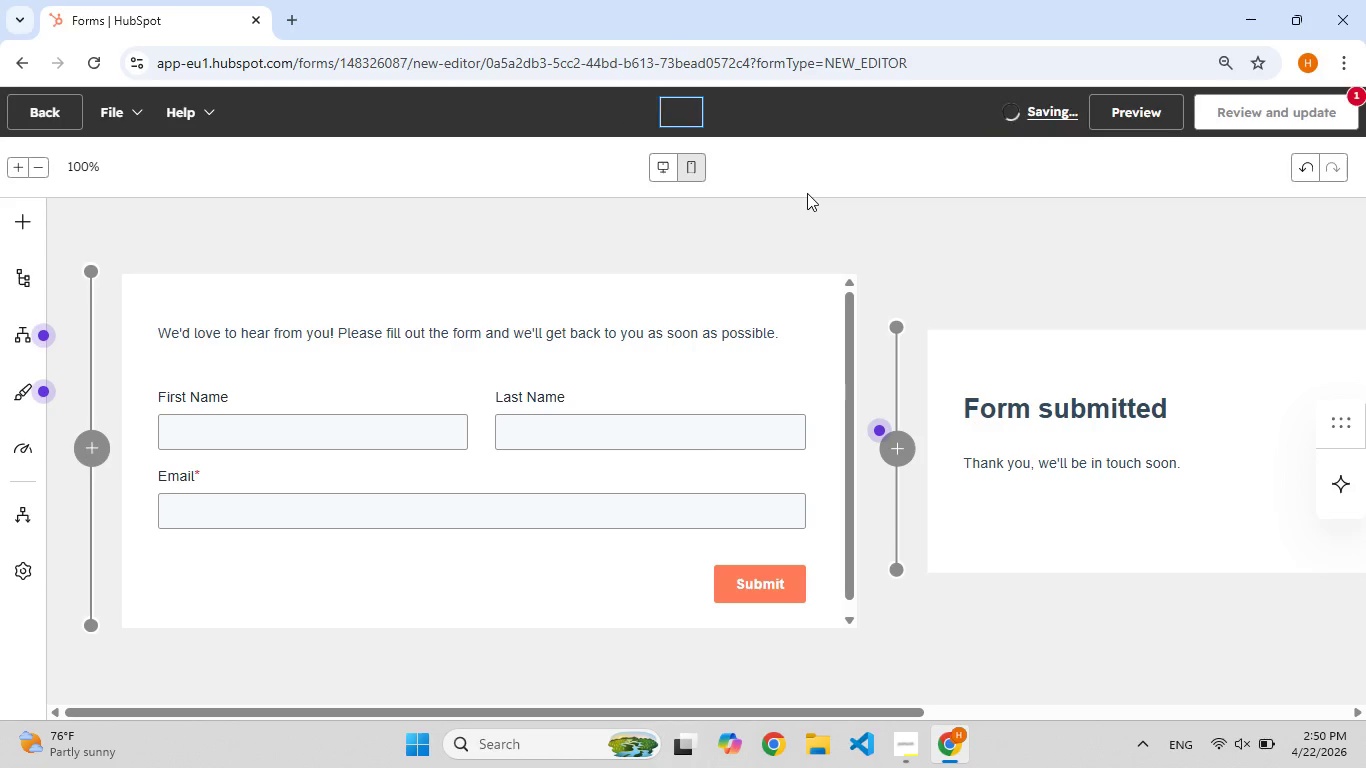 
key(F9)
 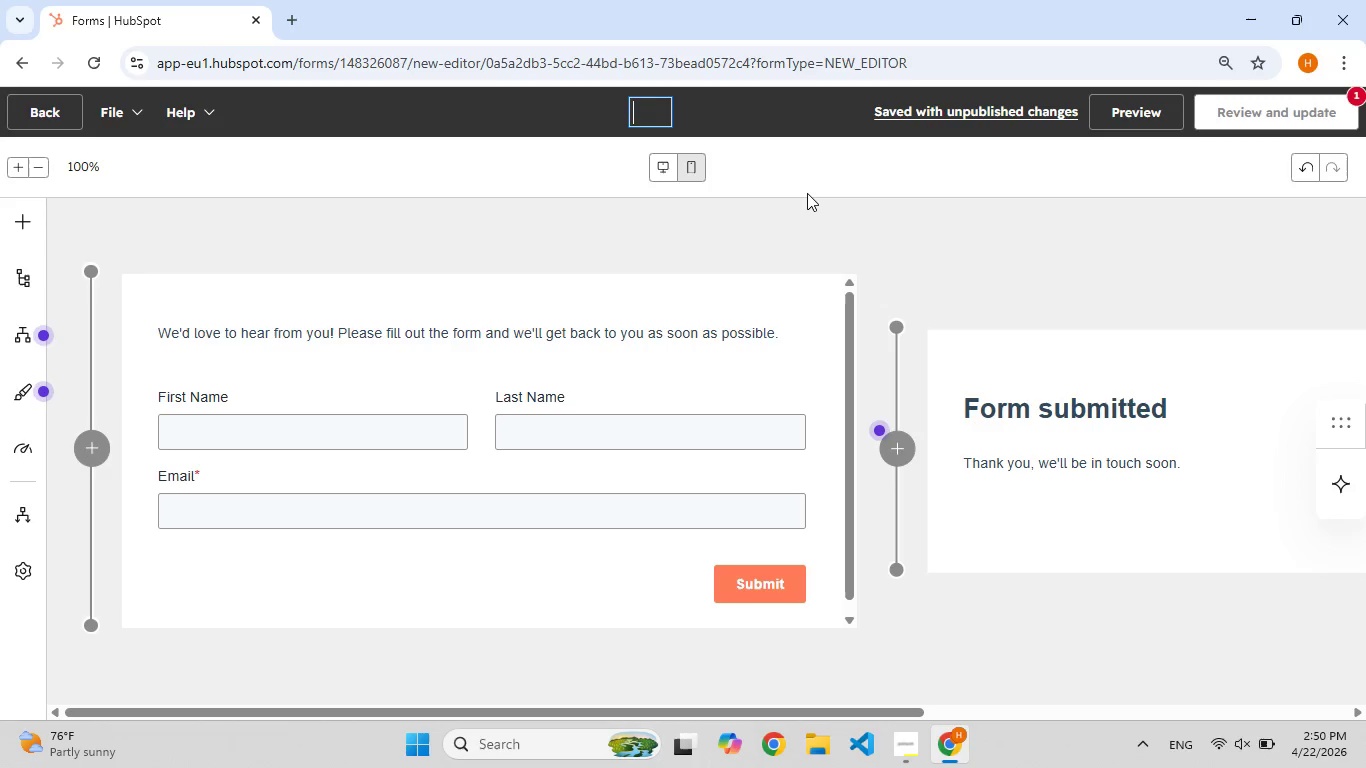 
key(F9)
 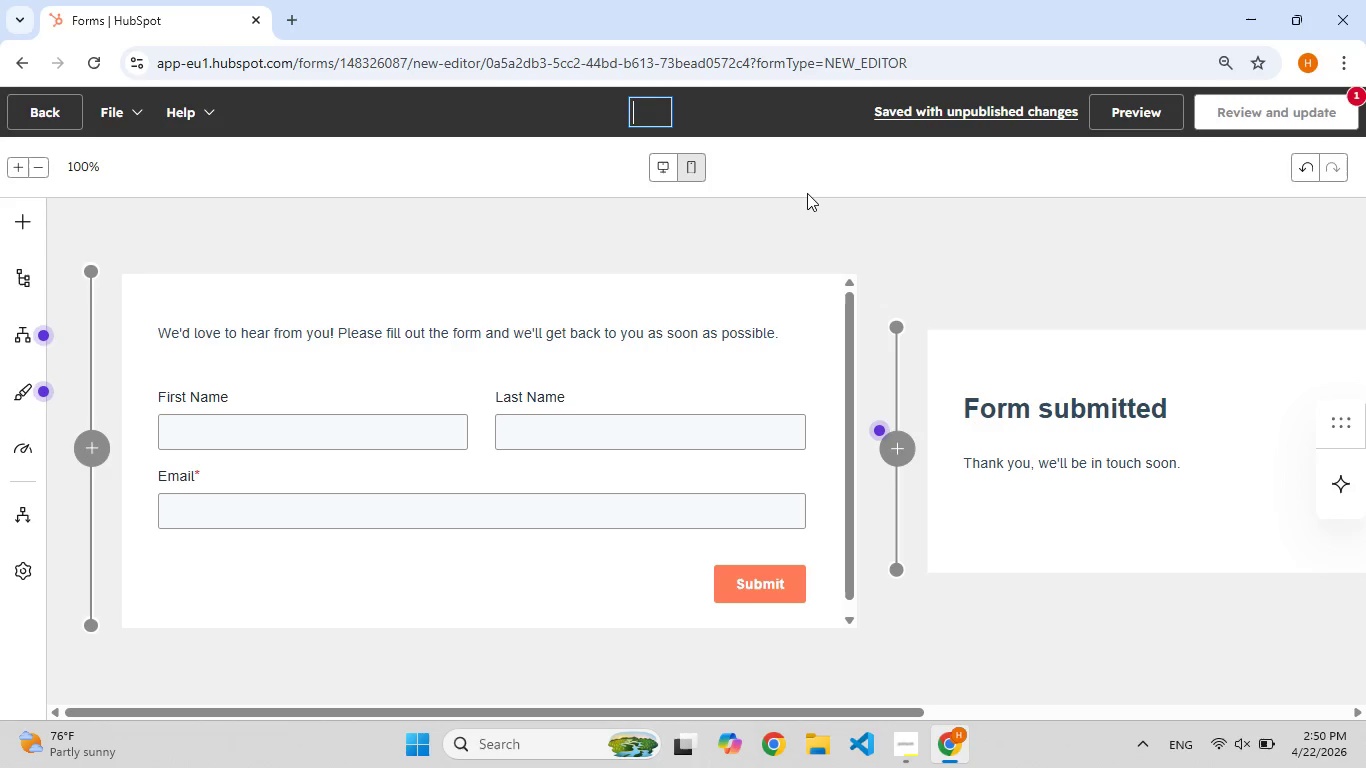 
key(Backspace)
 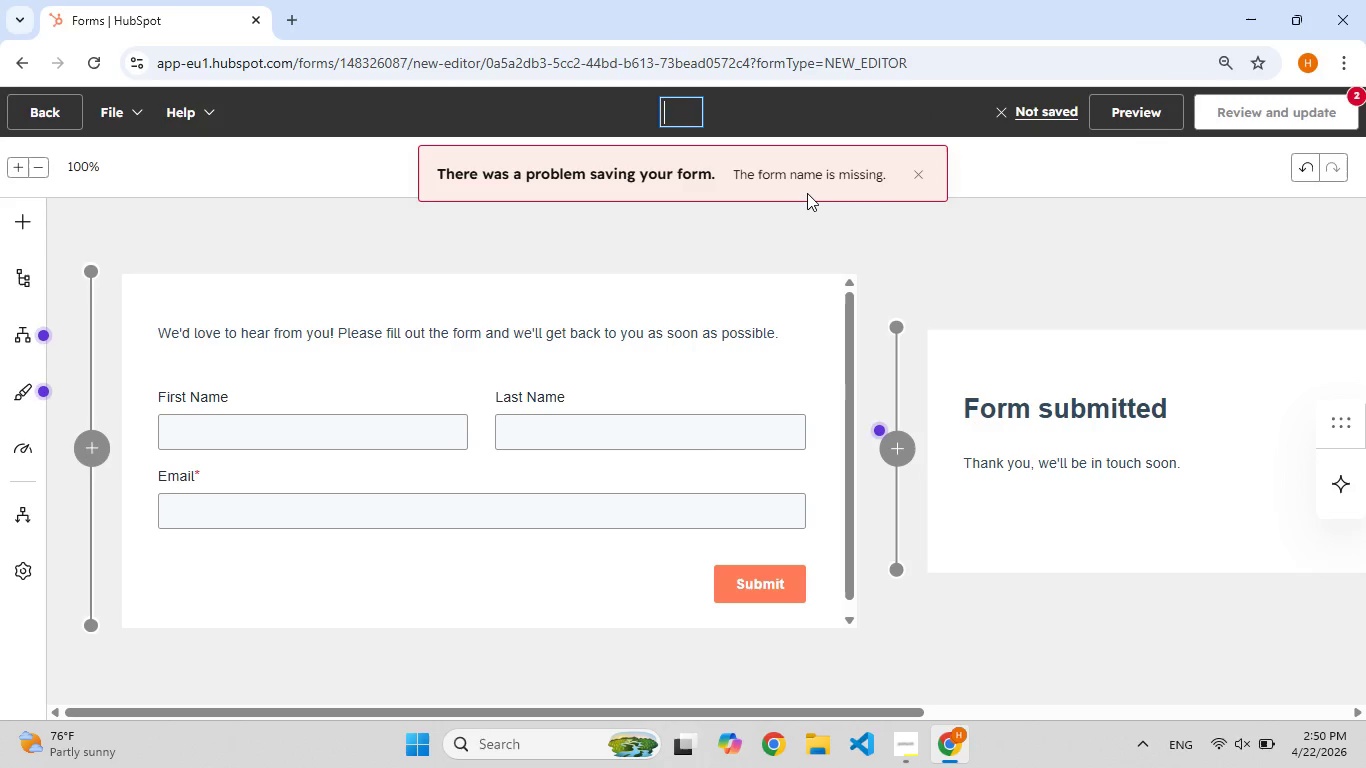 
type(Bridal)
 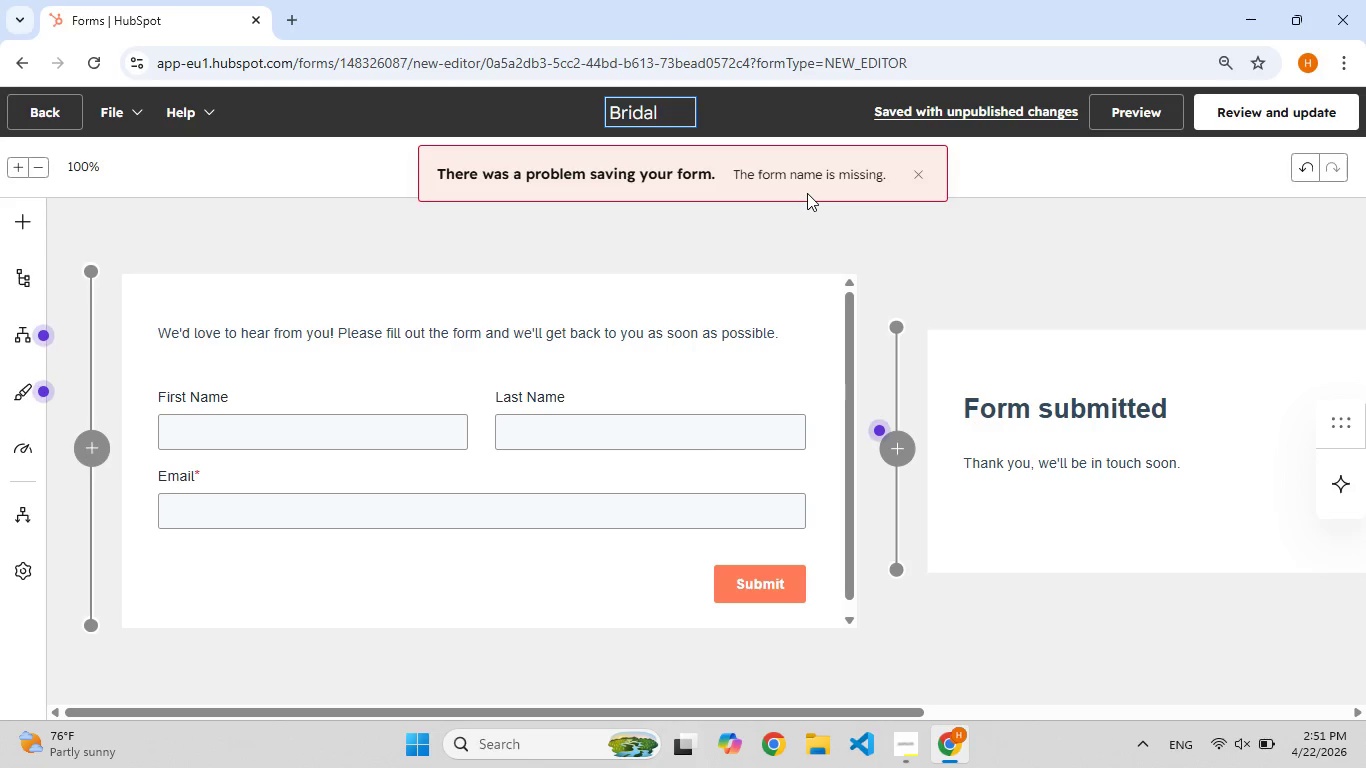 
wait(5.31)
 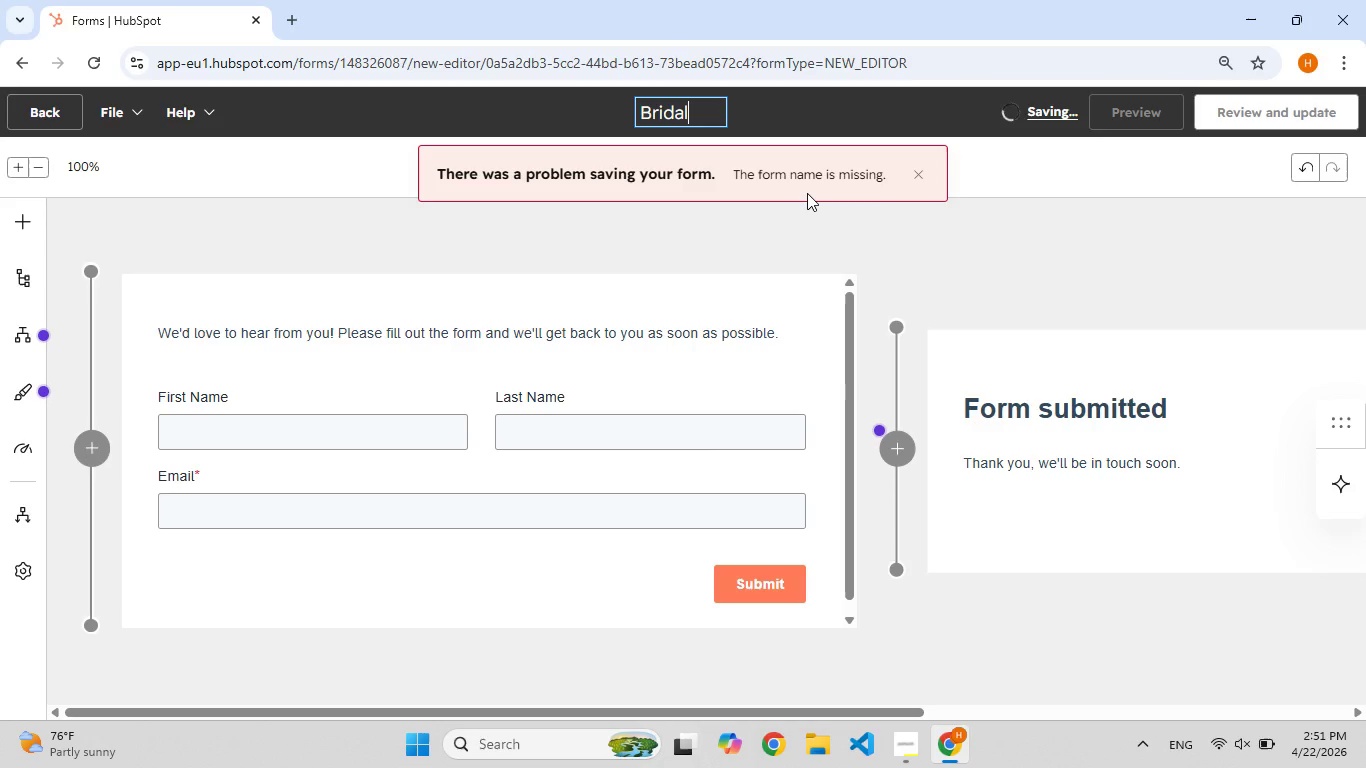 
type( Recovery G[F8])
 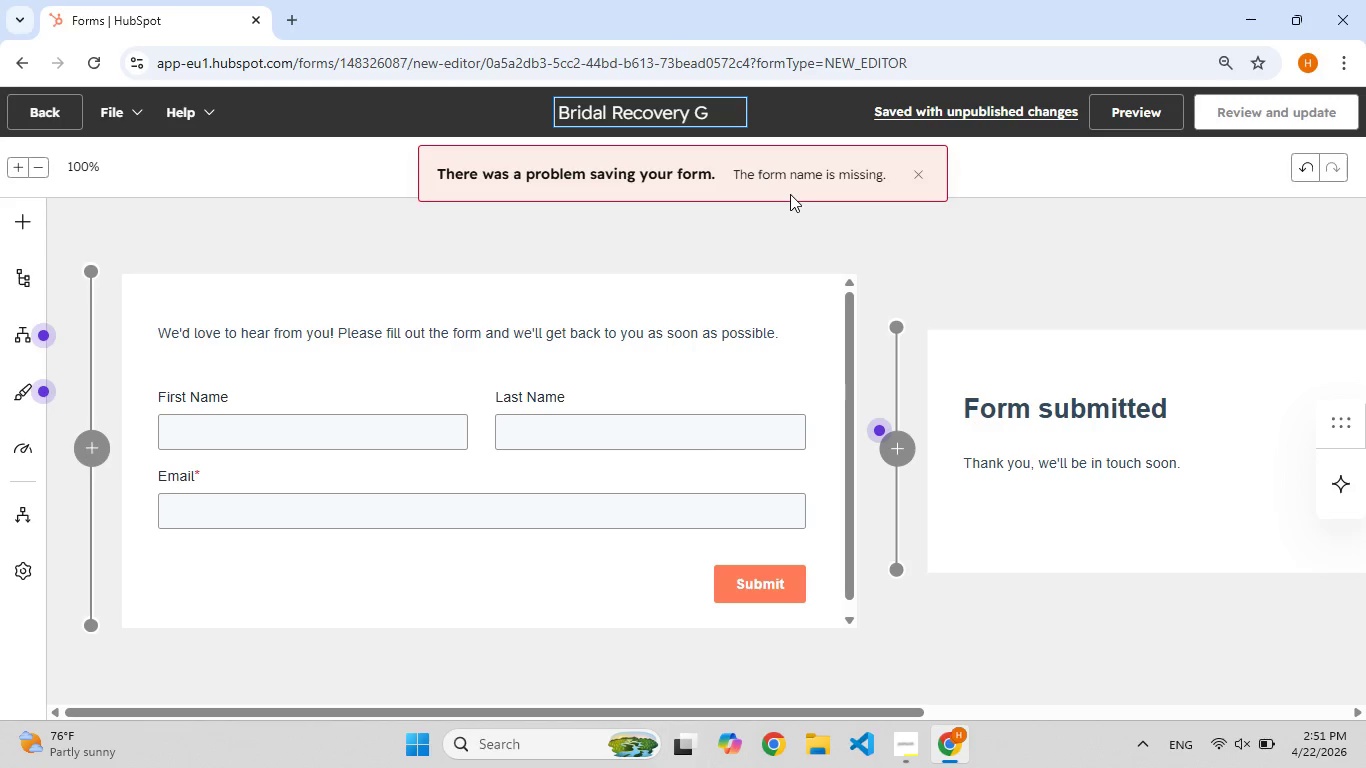 
type(i[F9])
key(Backspace)
type(uide Form)
 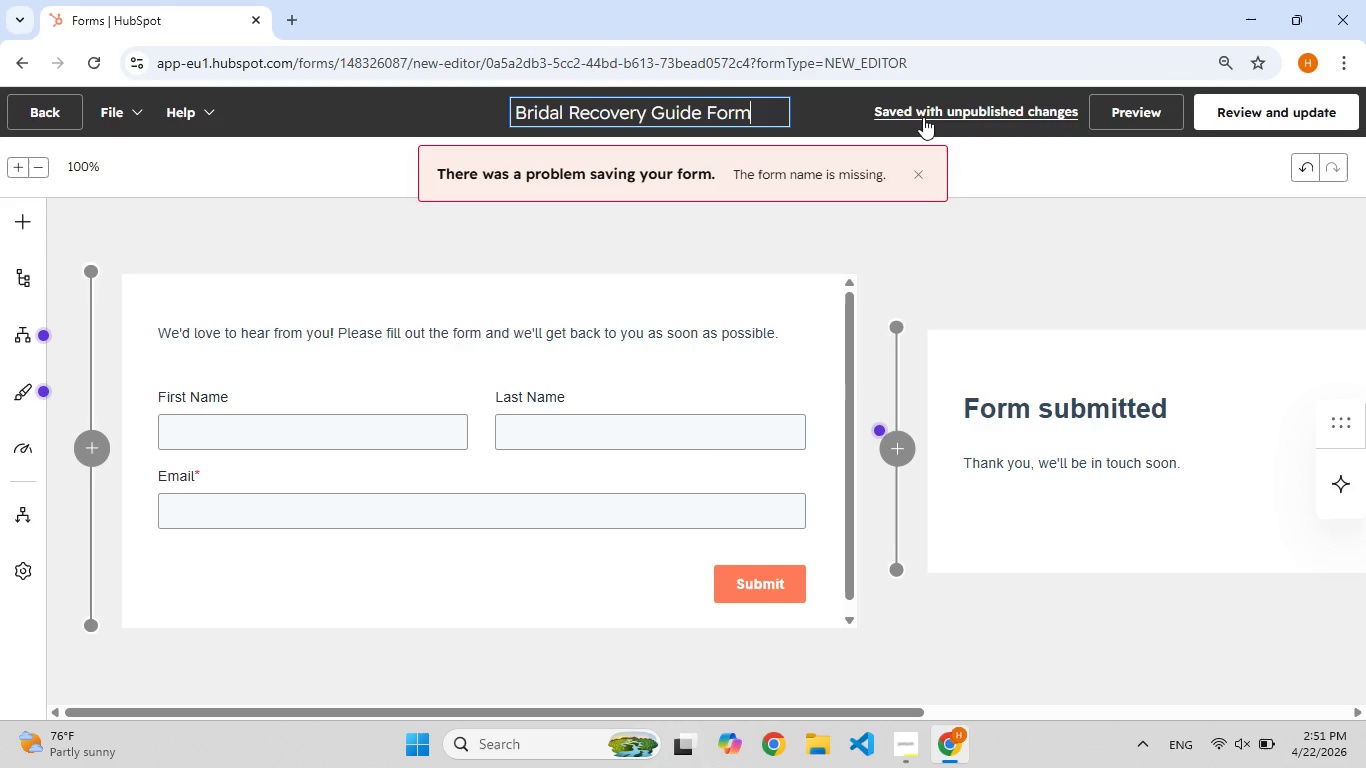 
wait(6.17)
 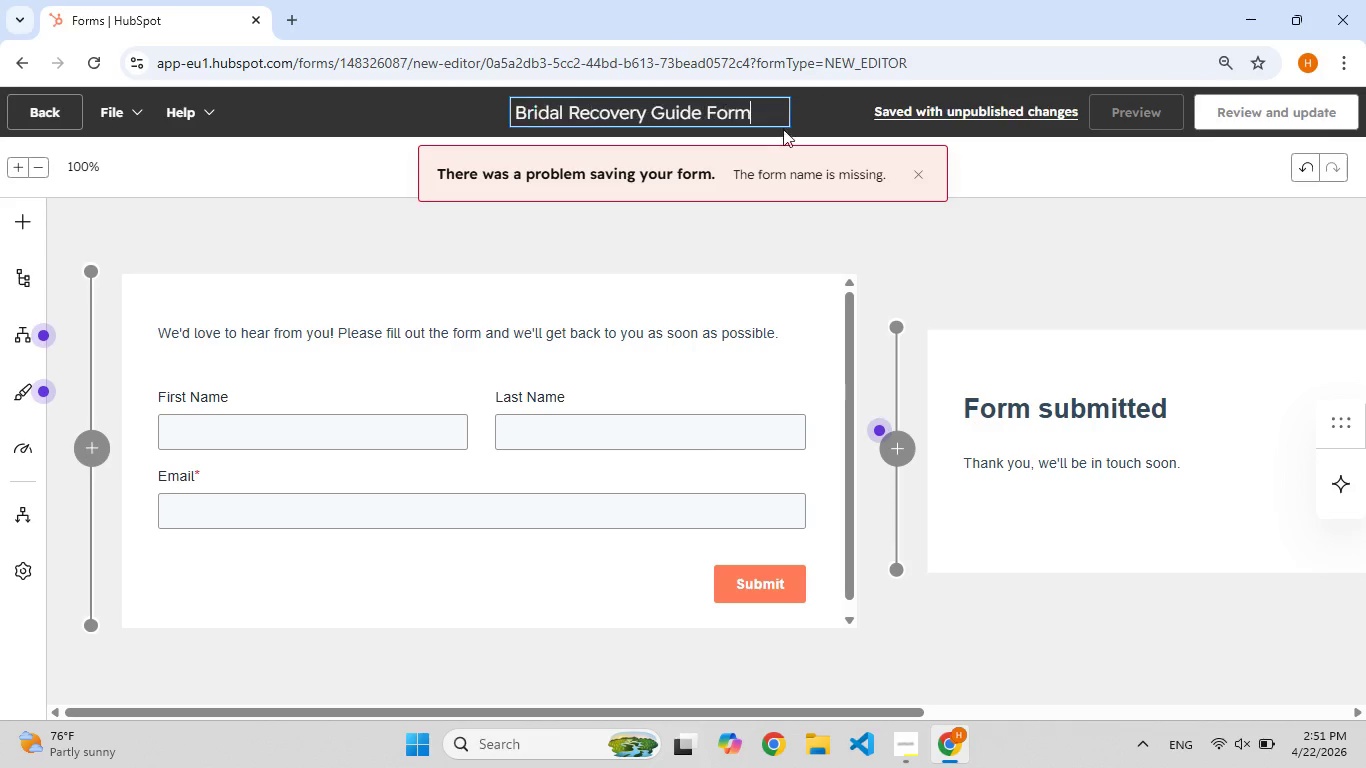 
left_click([772, 108])
 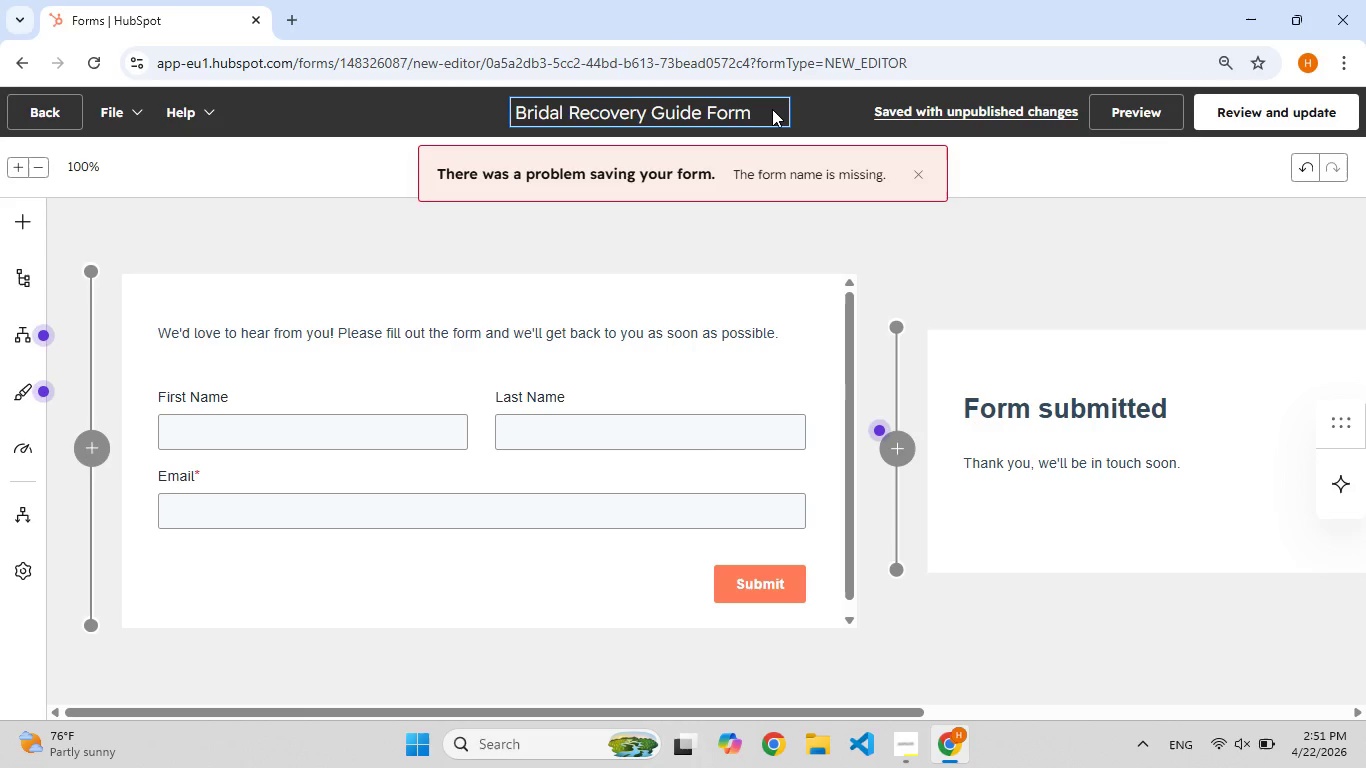 
key(Control+A)
 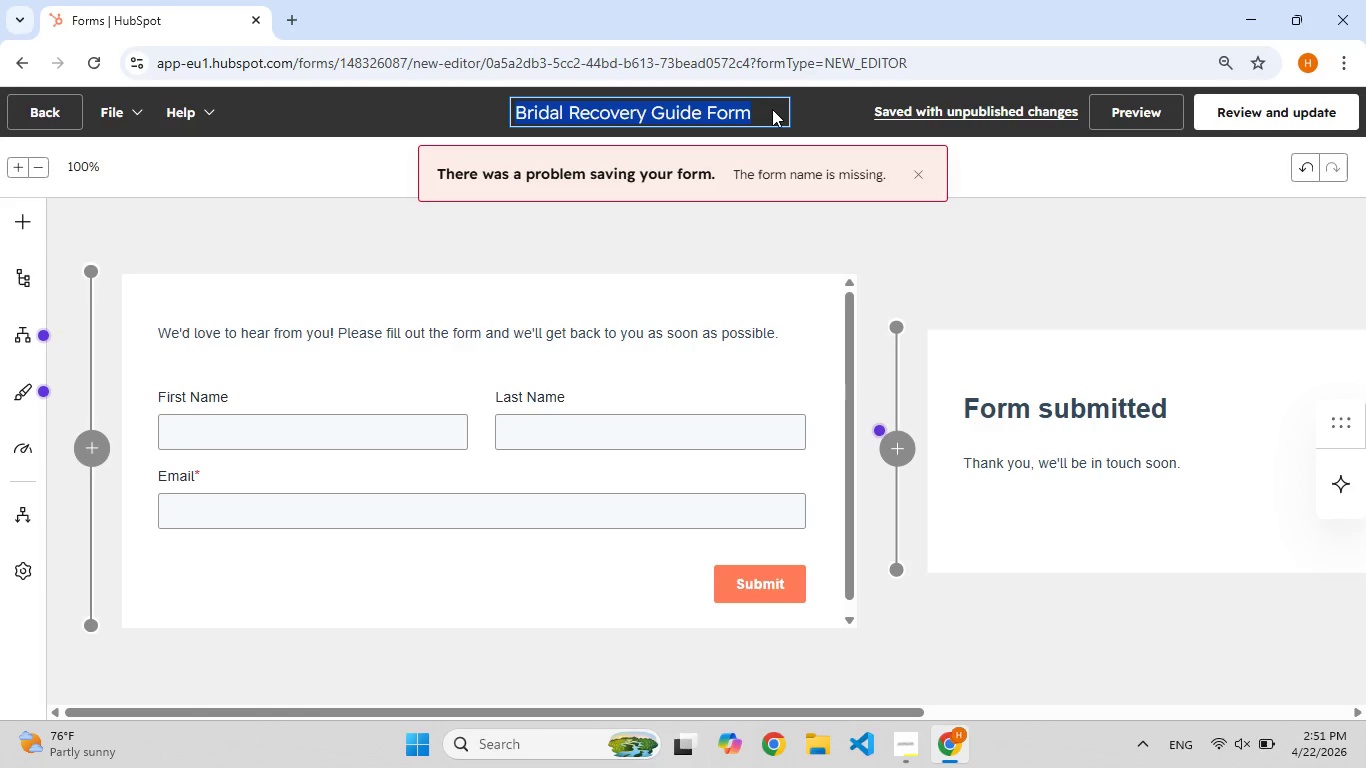 
key(Control+C)
 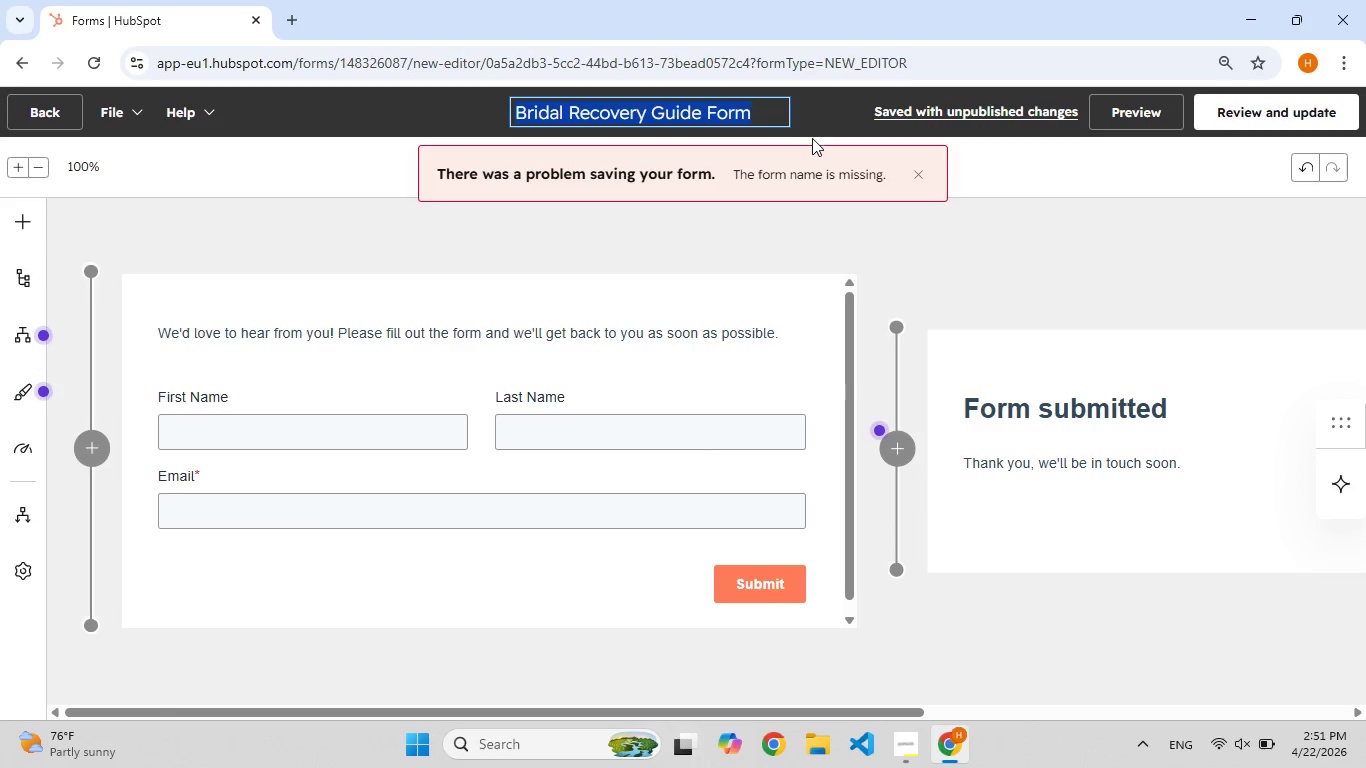 
left_click([814, 122])
 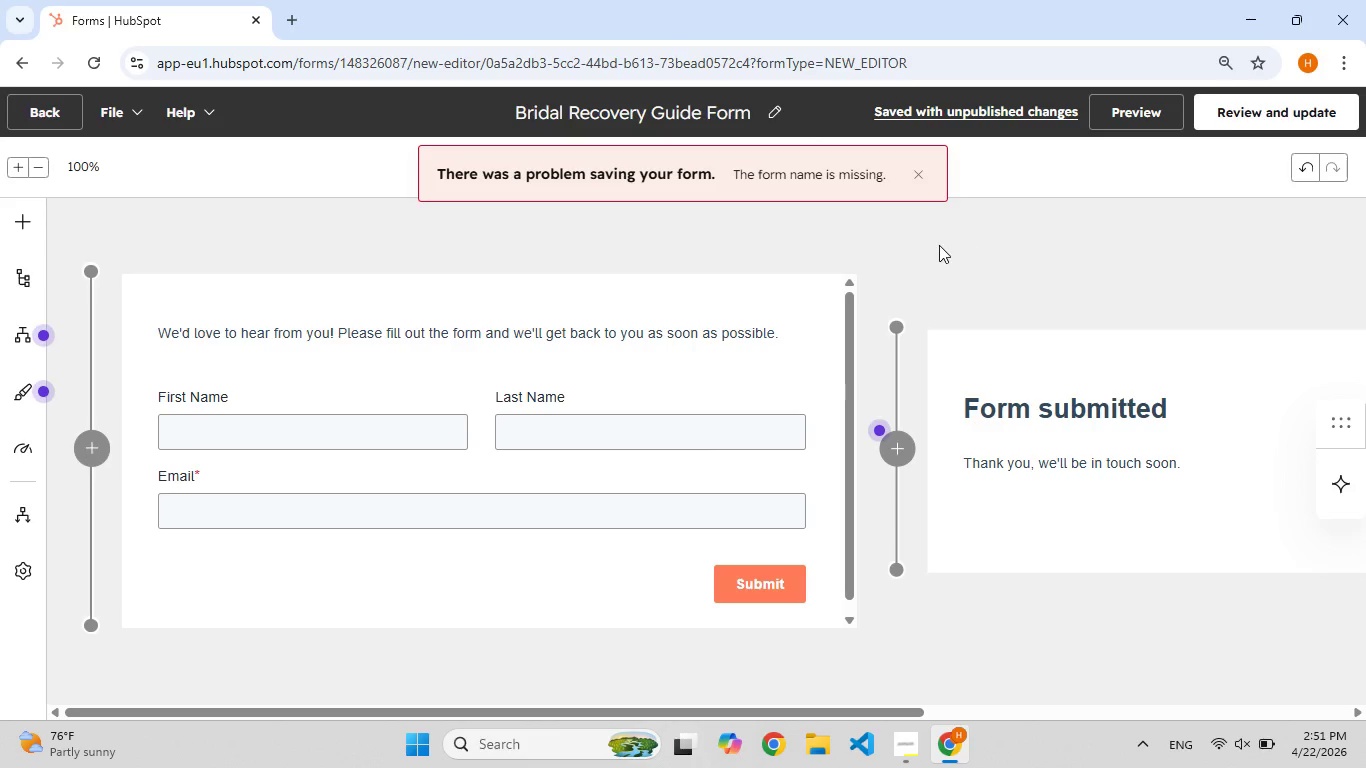 
left_click([935, 247])
 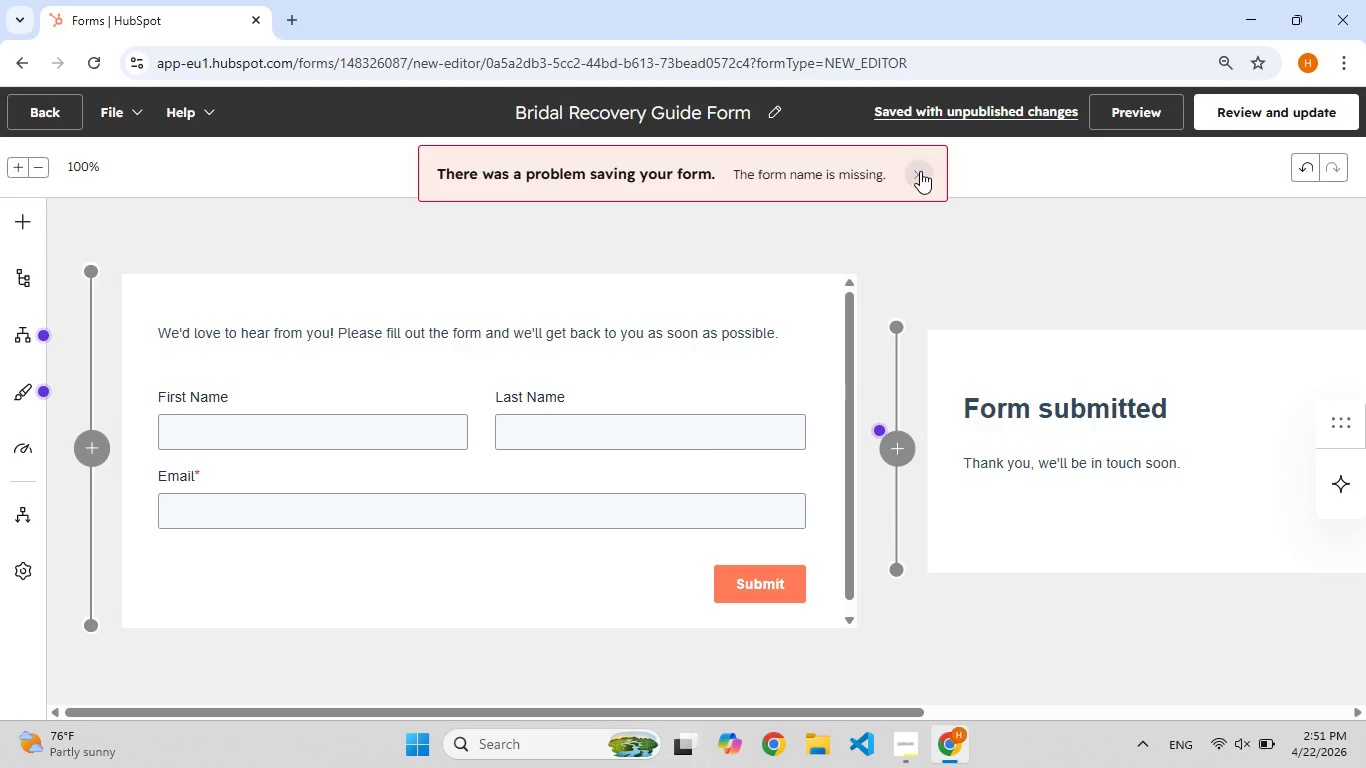 
left_click([920, 171])
 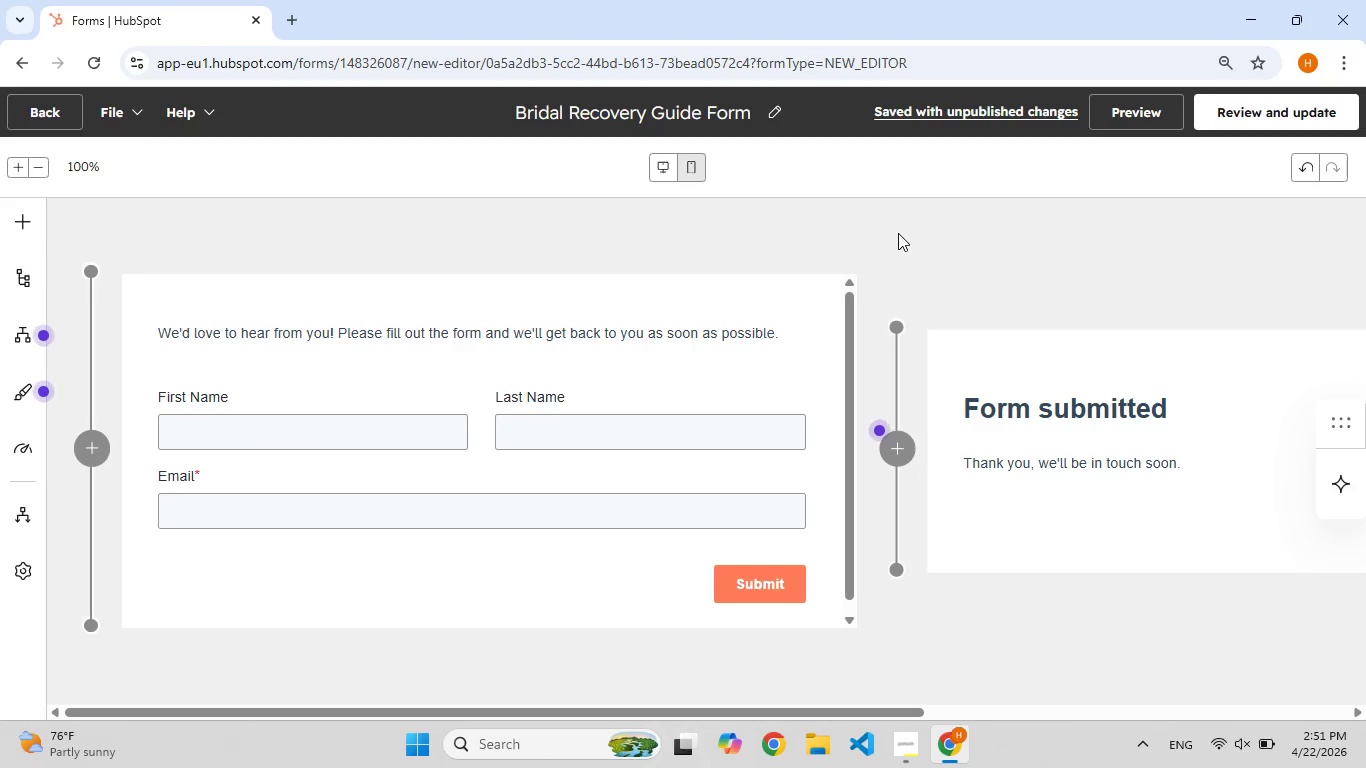 
wait(21.5)
 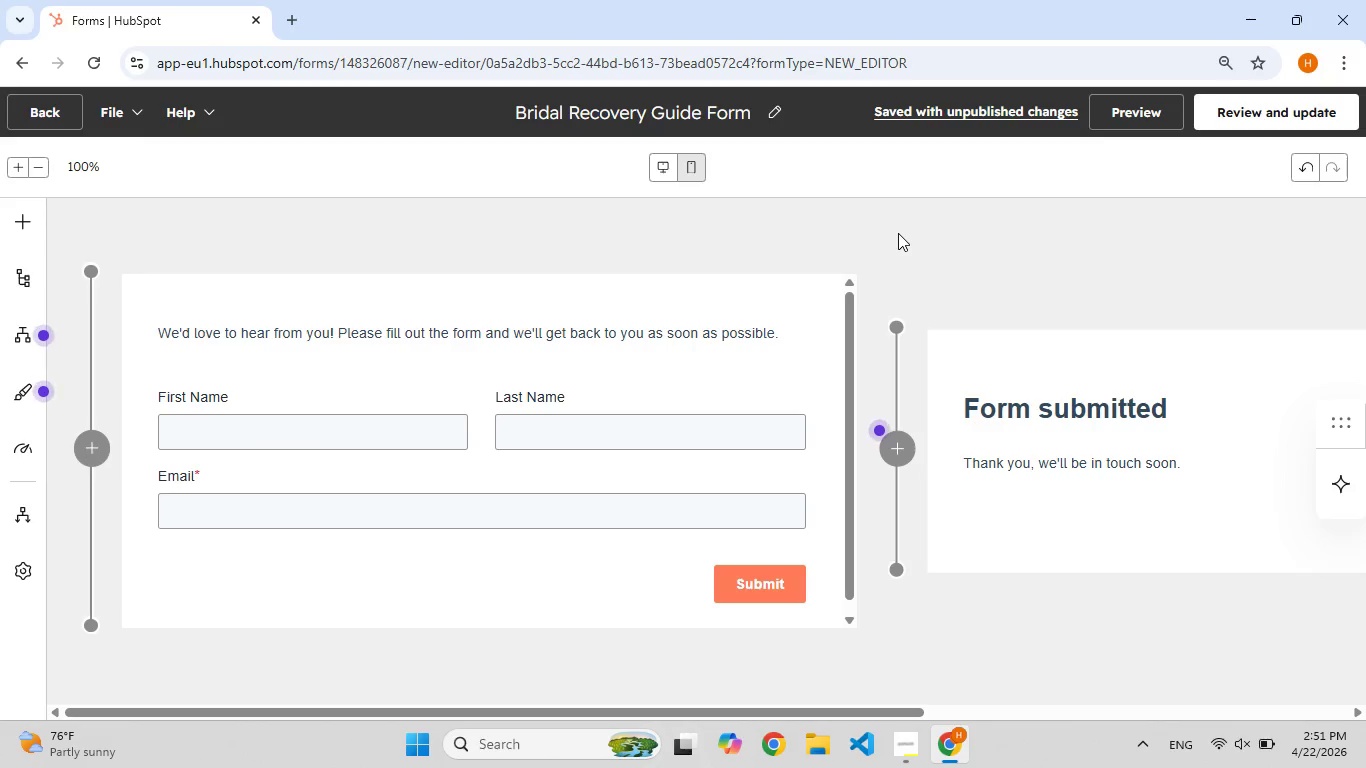 
scroll: coordinate [314, 354], scroll_direction: down, amount: 3.0
 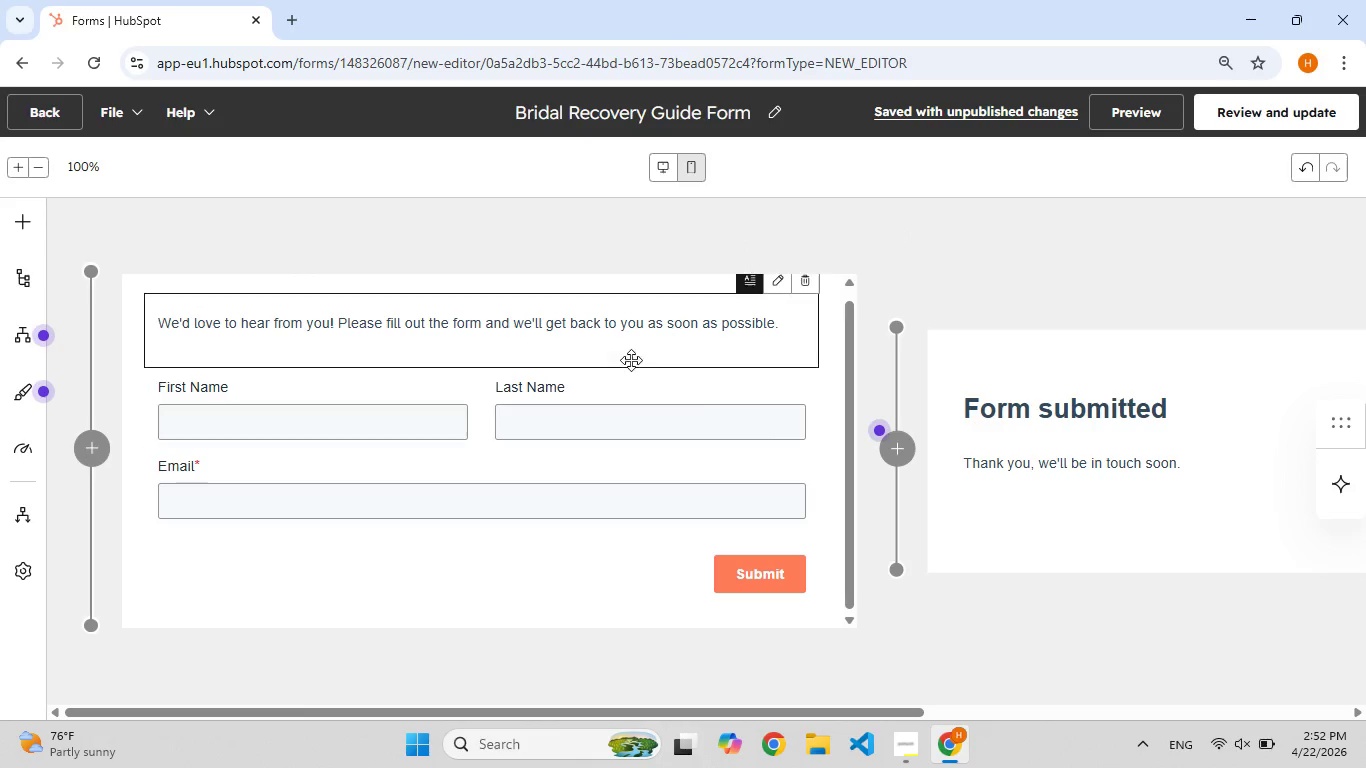 
scroll: coordinate [664, 368], scroll_direction: up, amount: 3.0
 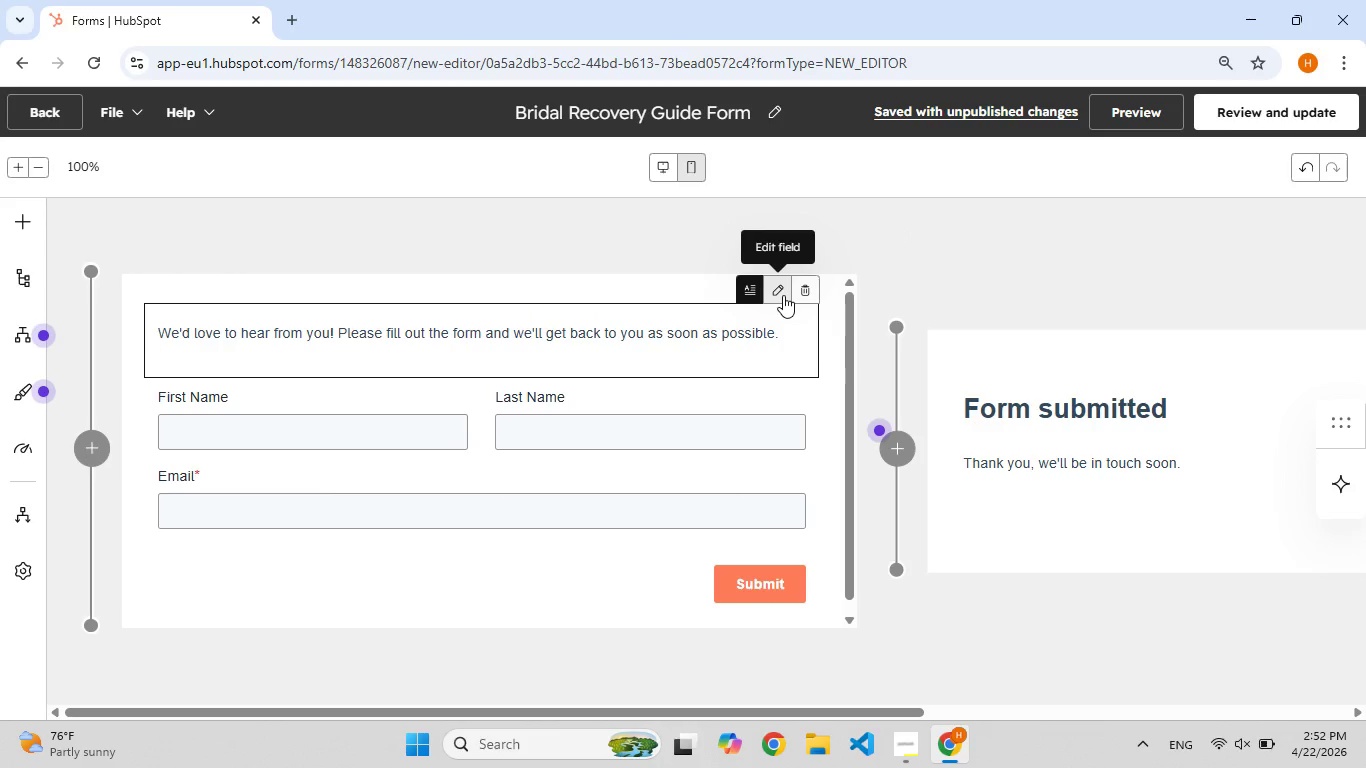 
left_click([783, 295])
 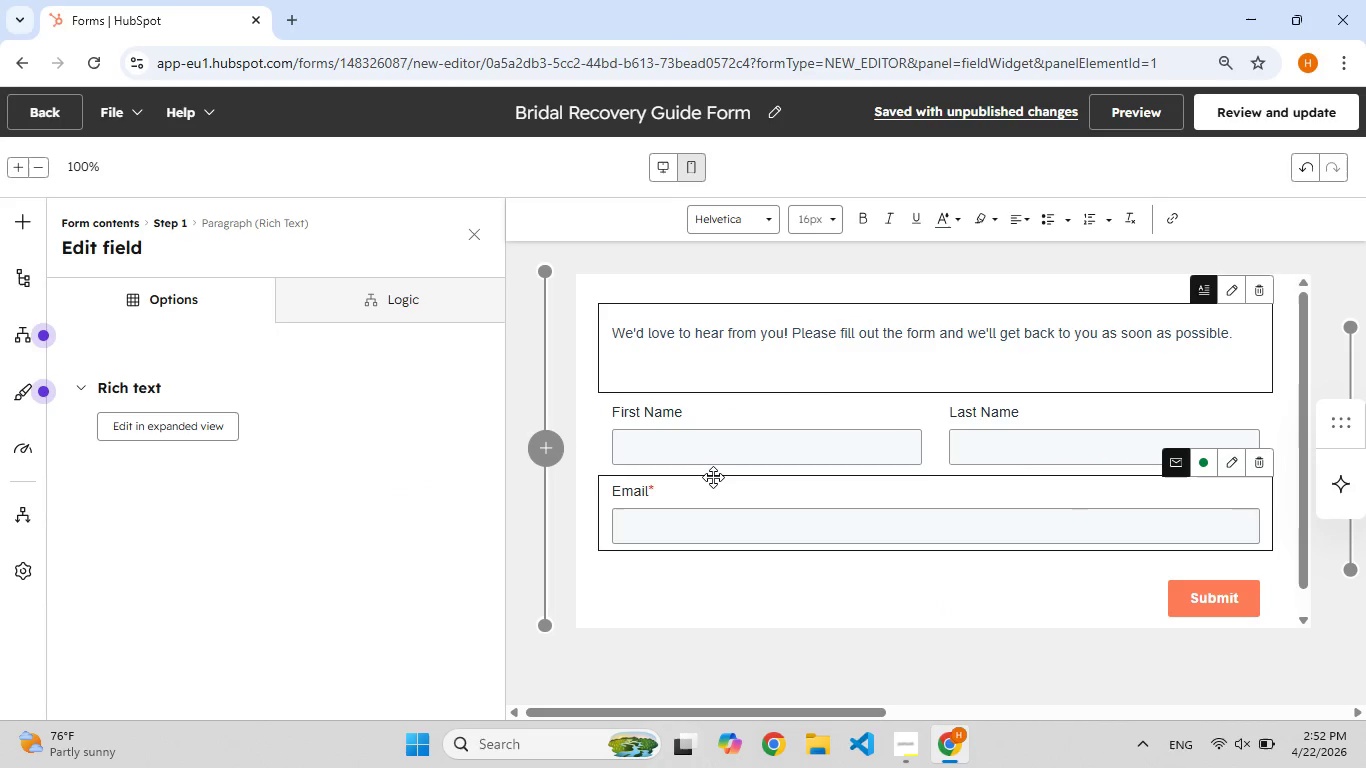 
wait(10.48)
 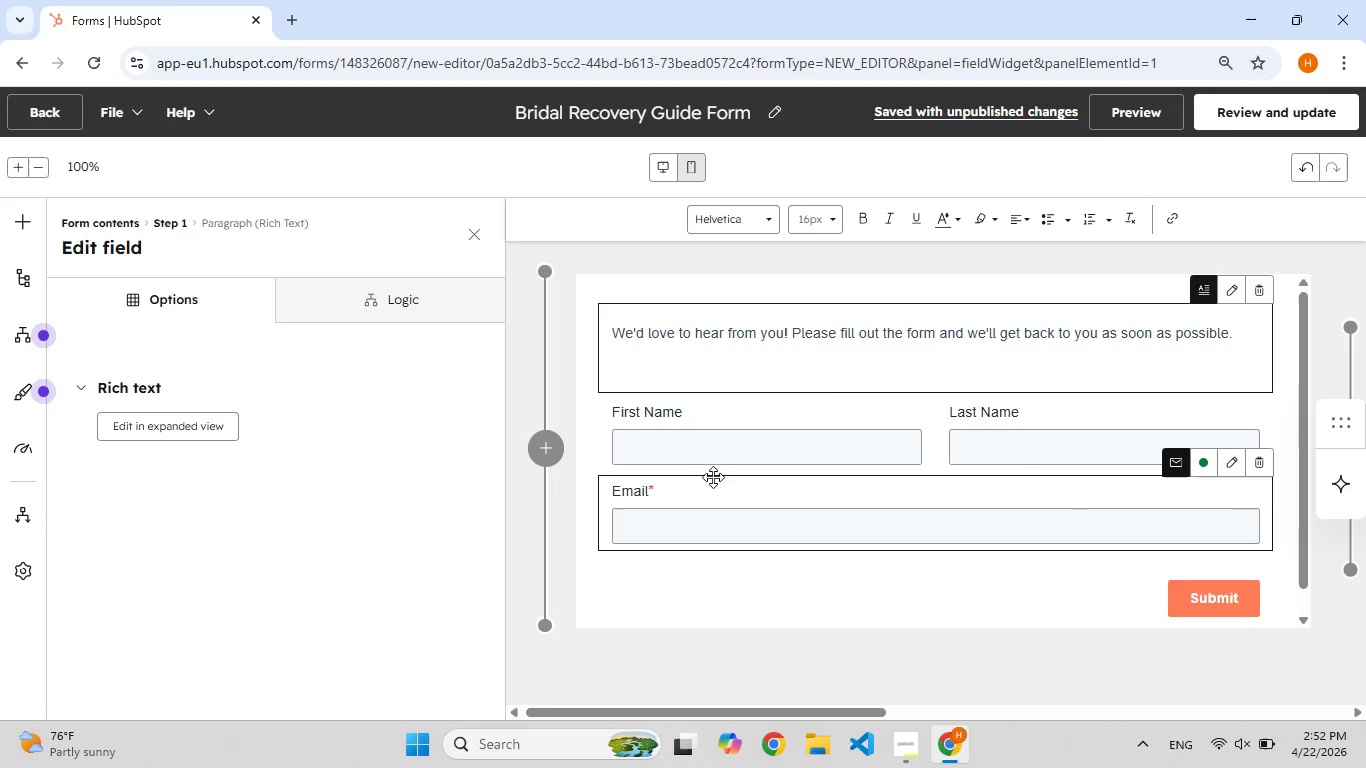 
left_click([1237, 296])
 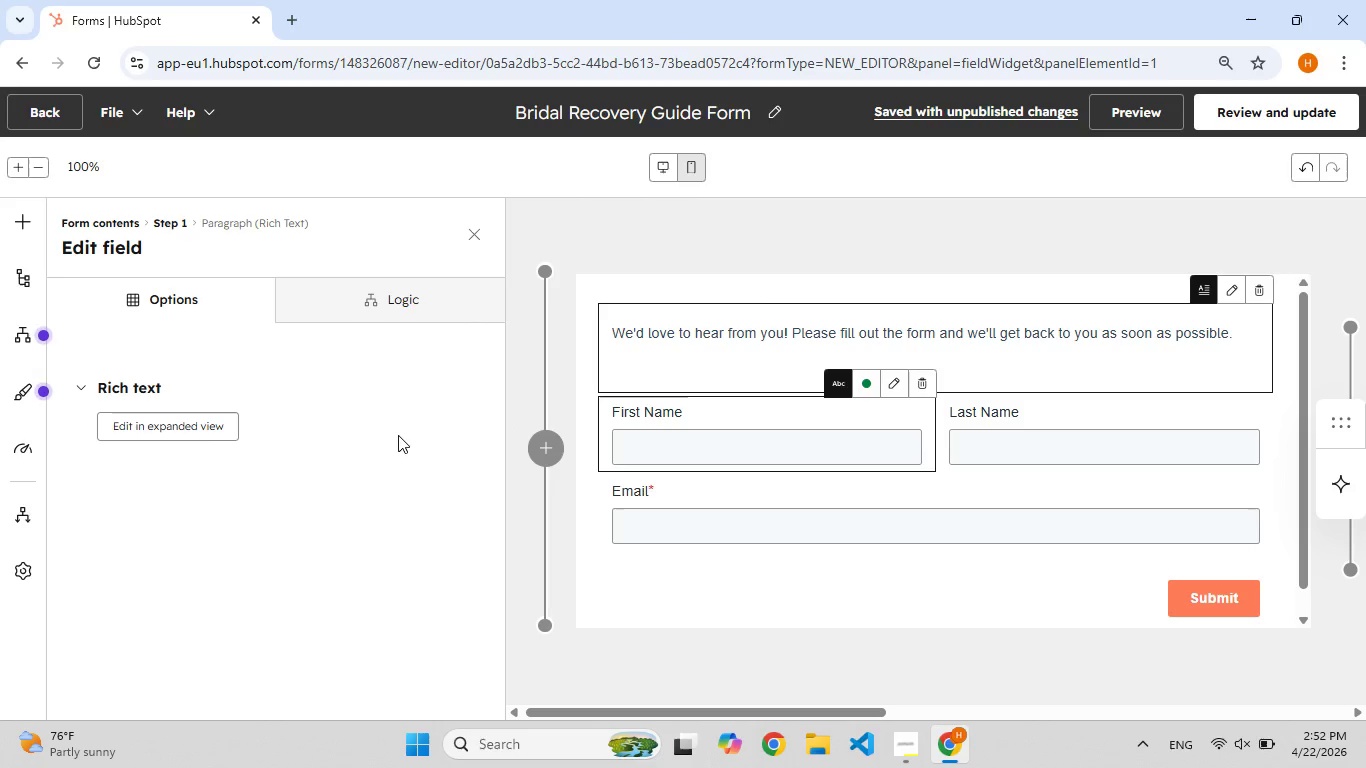 
scroll: coordinate [209, 433], scroll_direction: up, amount: 4.0
 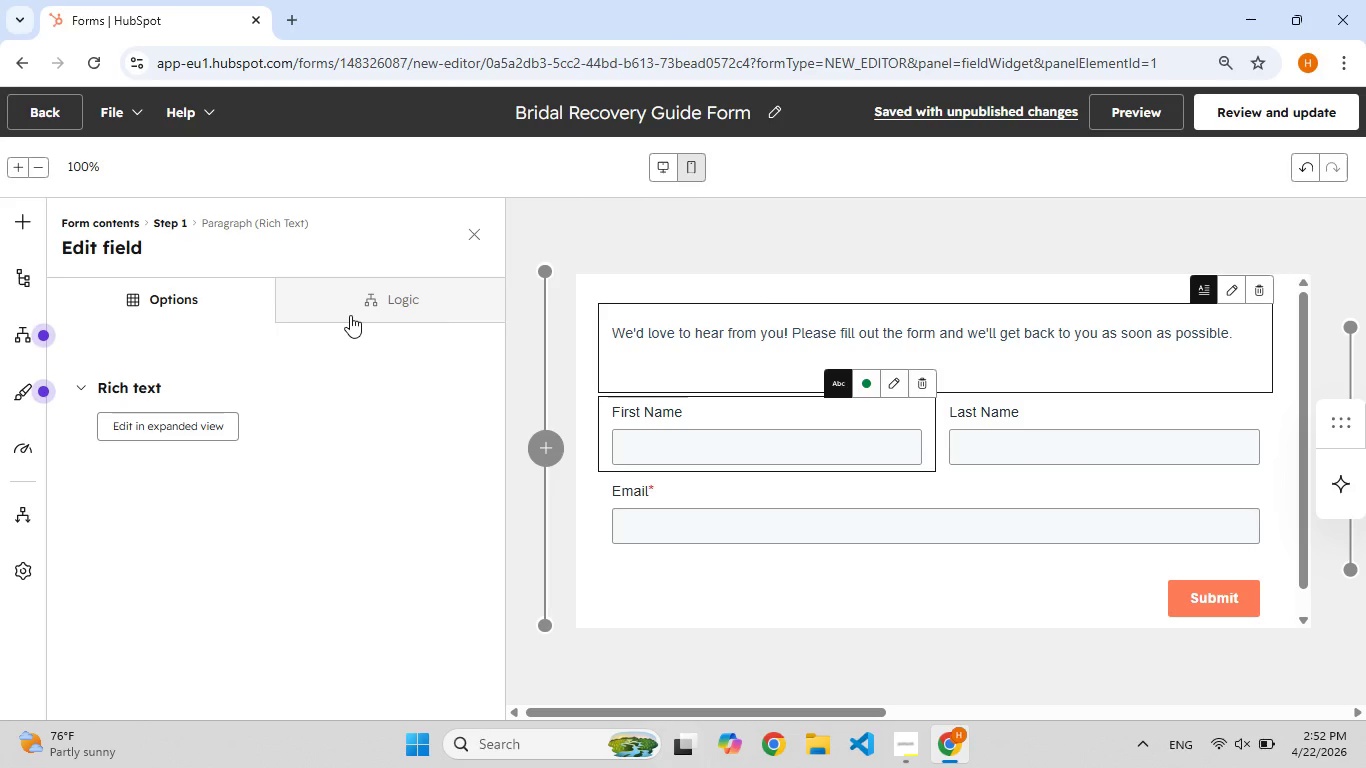 
left_click([350, 315])
 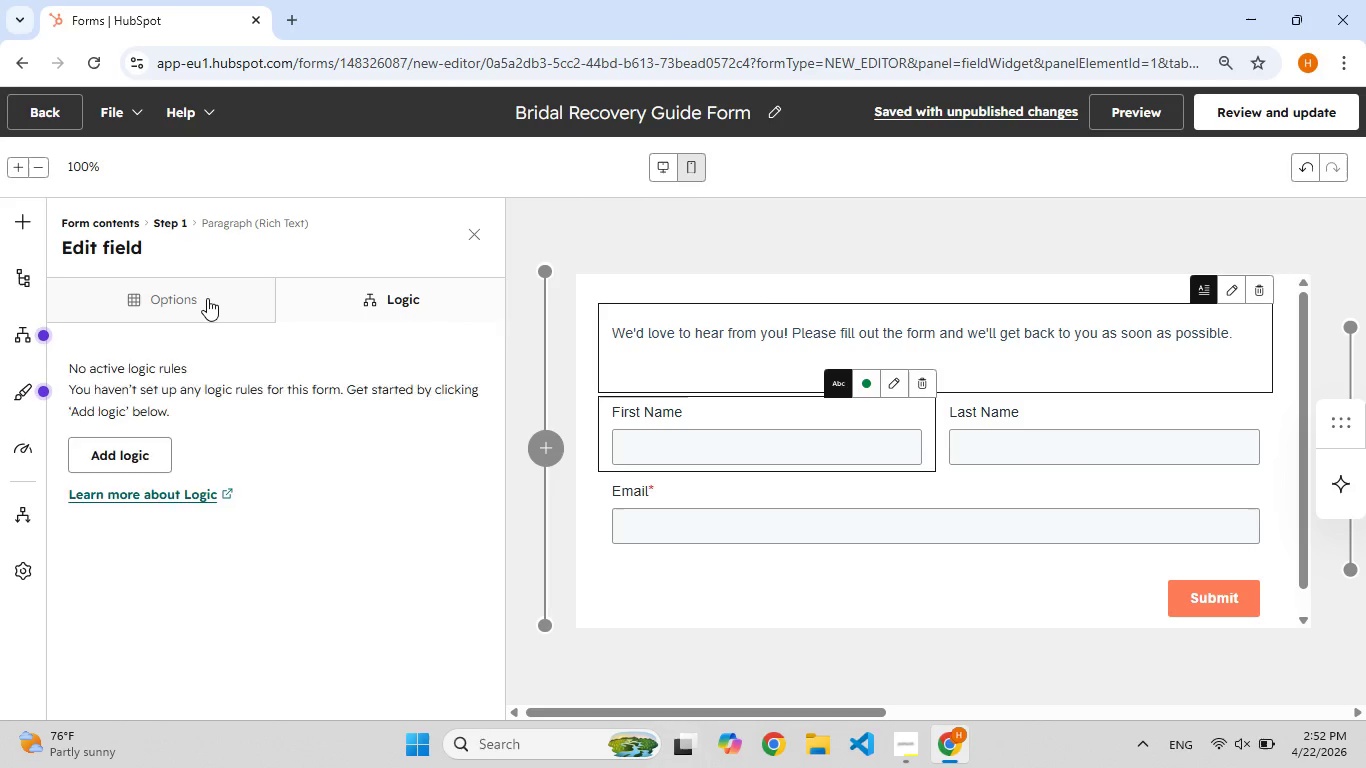 
left_click([207, 299])
 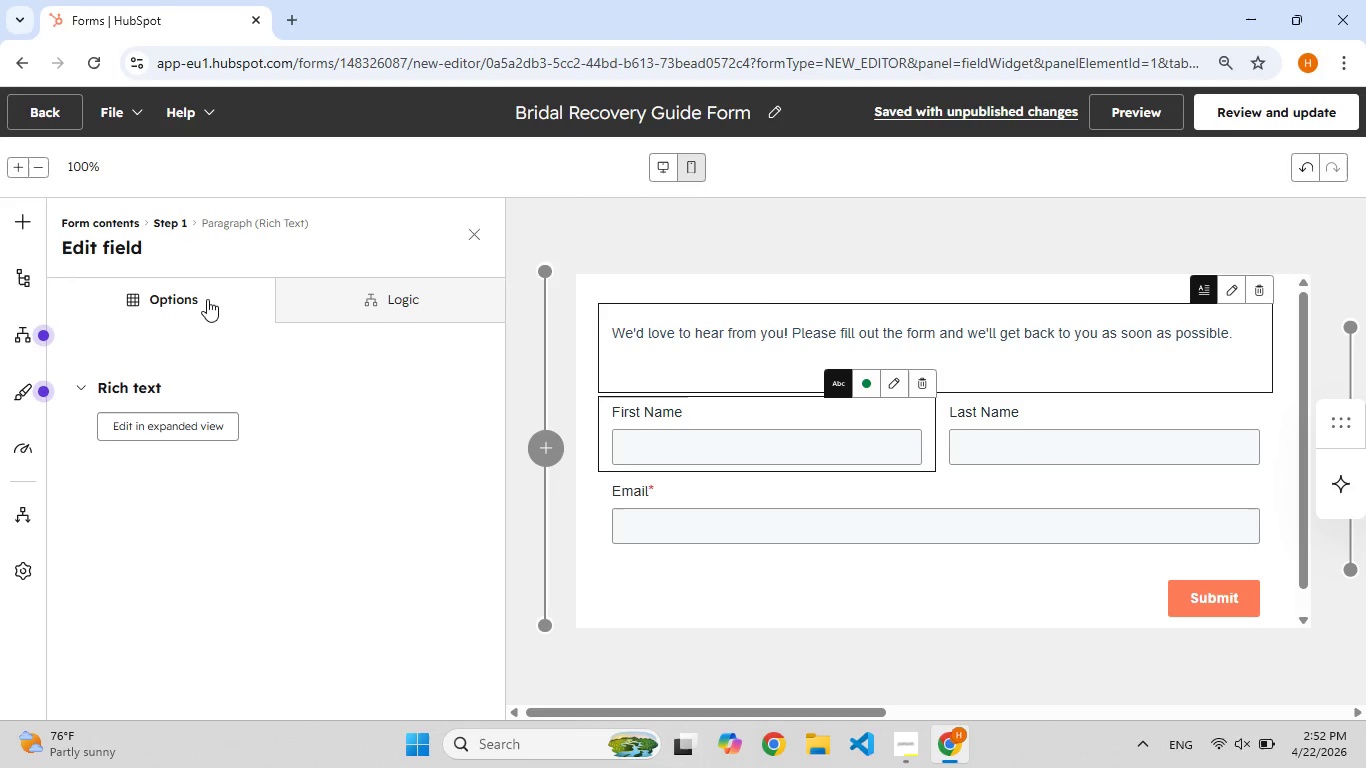 
left_click([207, 299])
 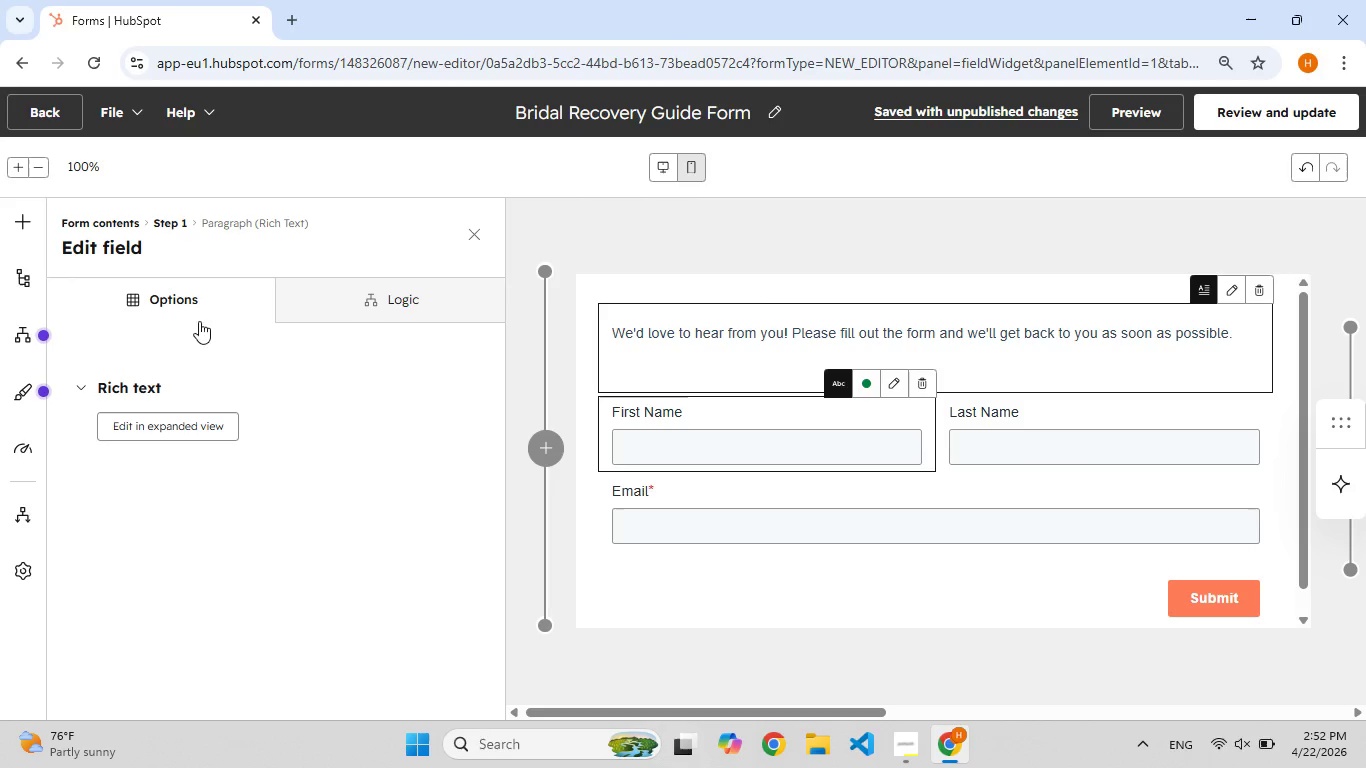 
left_click([154, 299])
 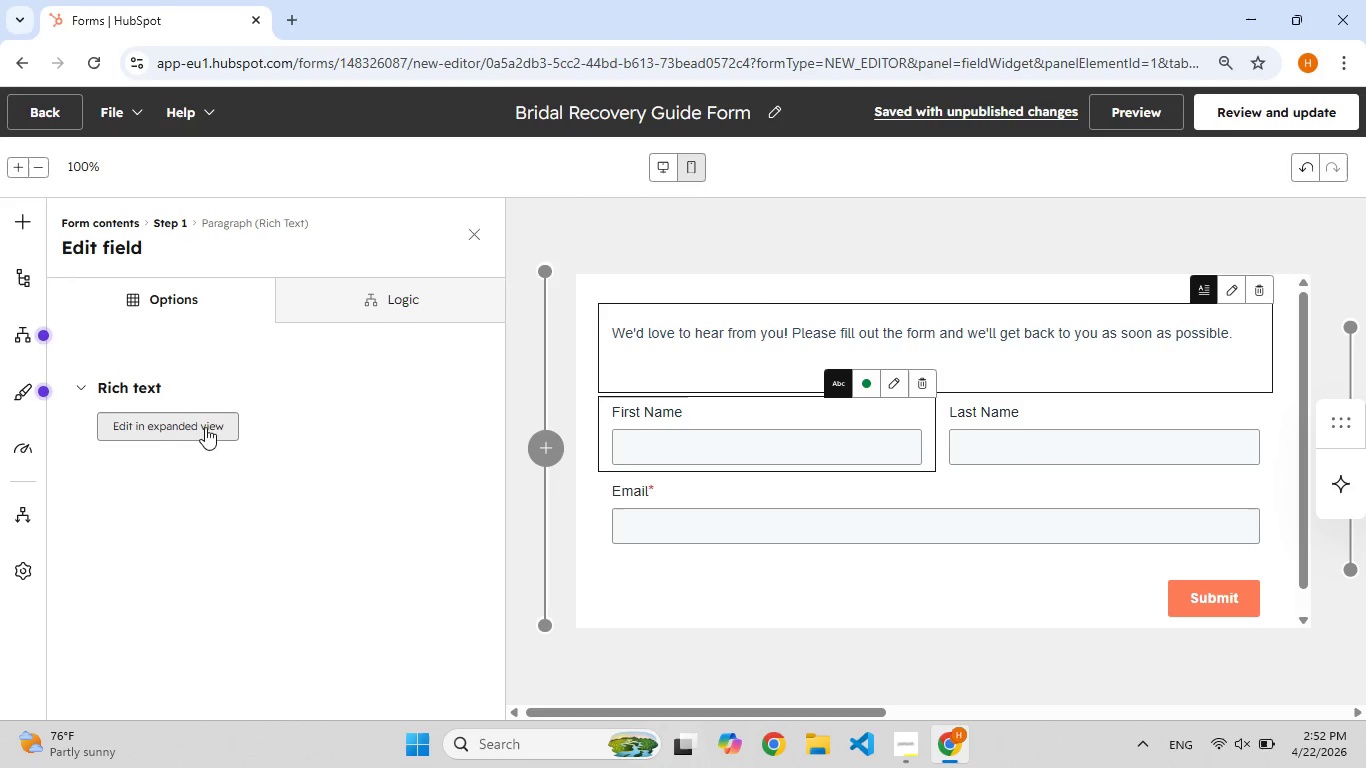 
left_click([105, 248])
 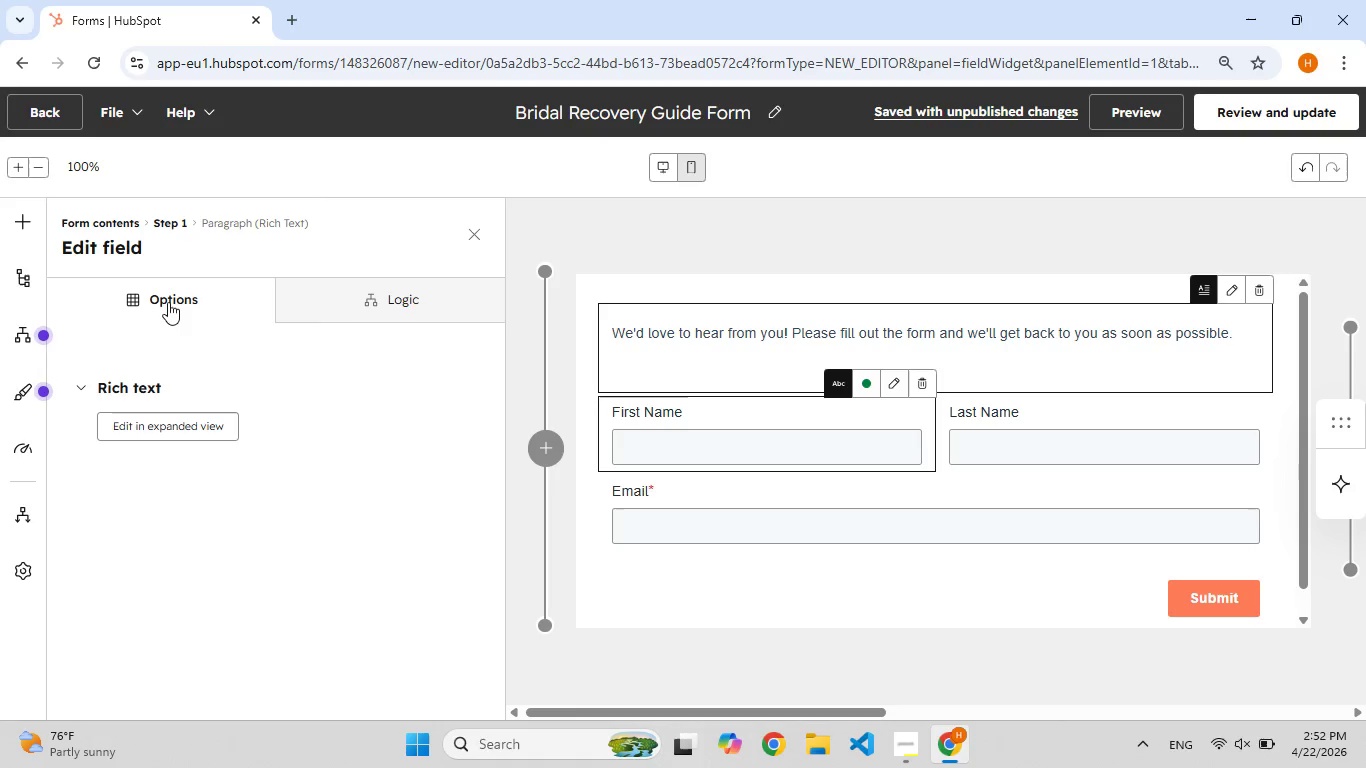 
left_click([169, 305])
 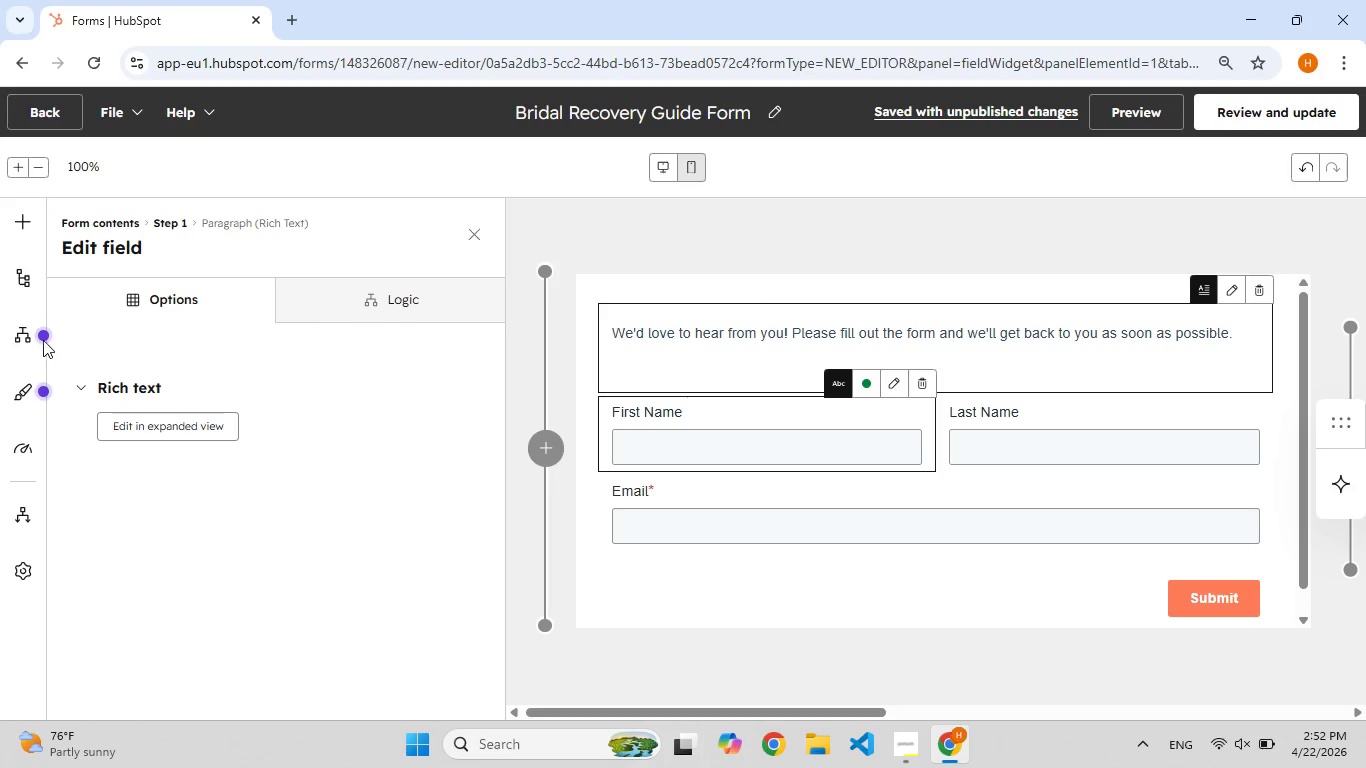 
mouse_move([66, 352])
 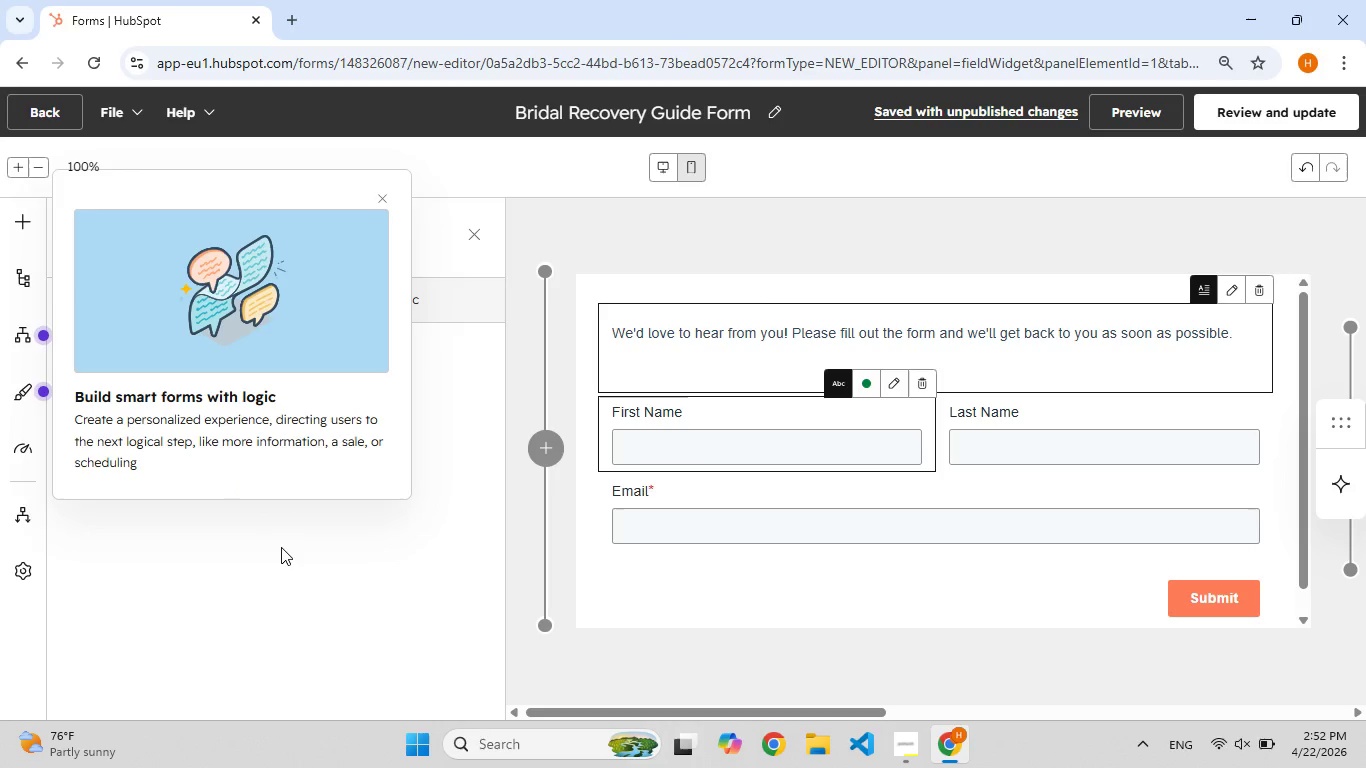 
left_click([281, 547])
 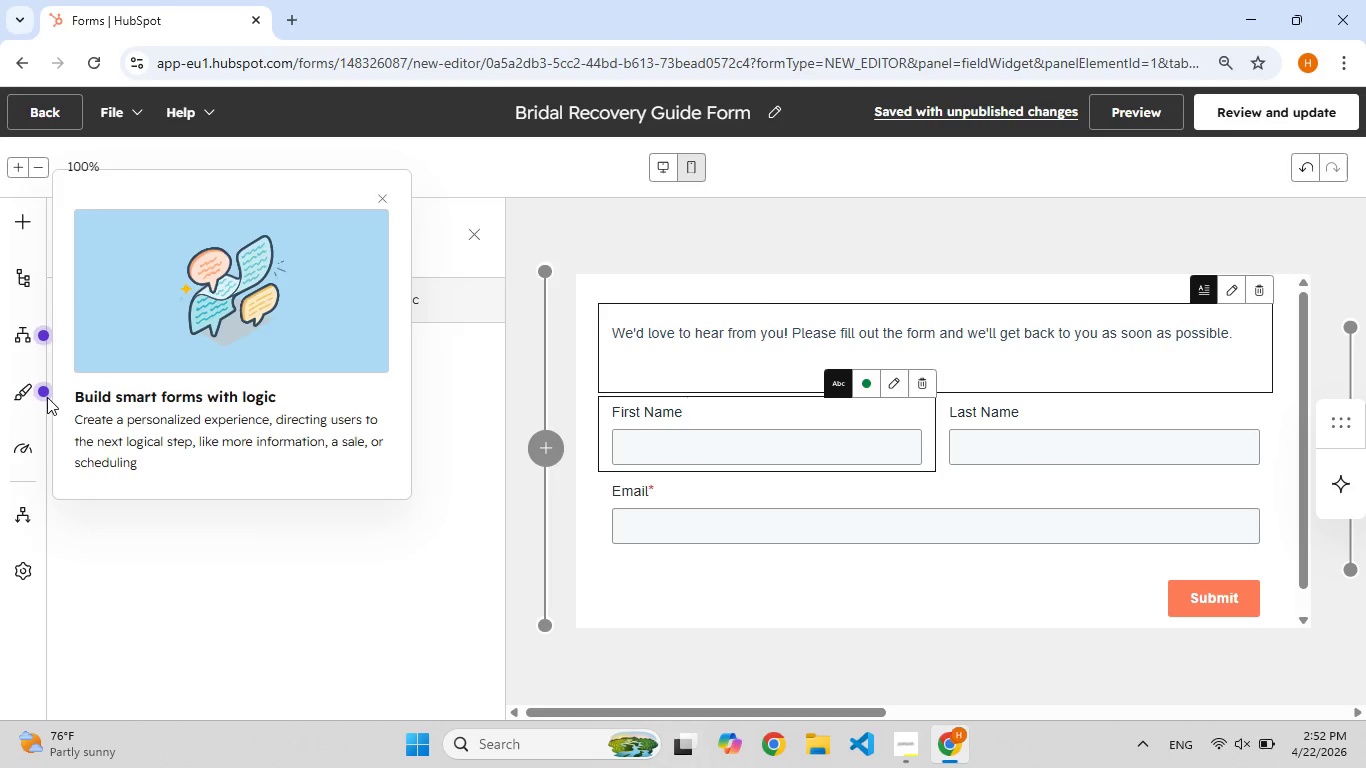 
mouse_move([62, 413])
 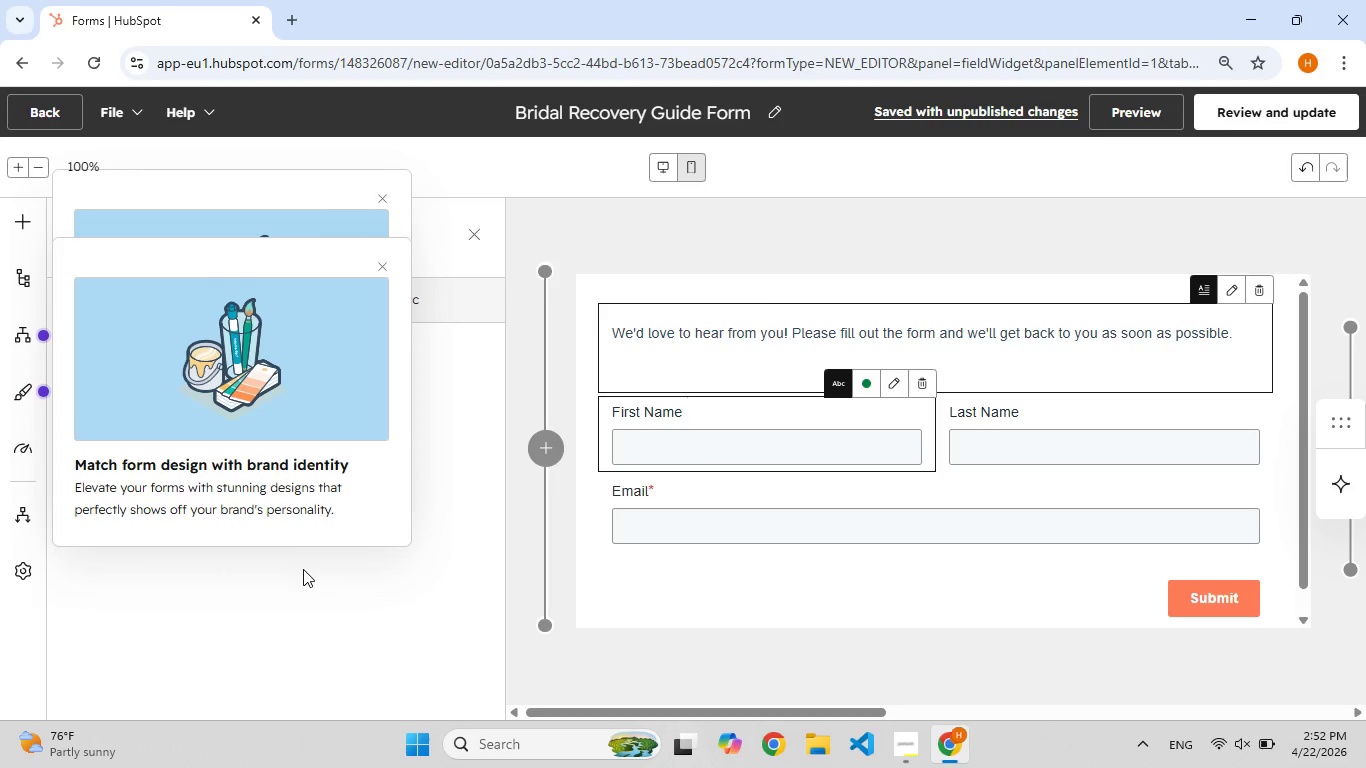 
left_click([305, 571])
 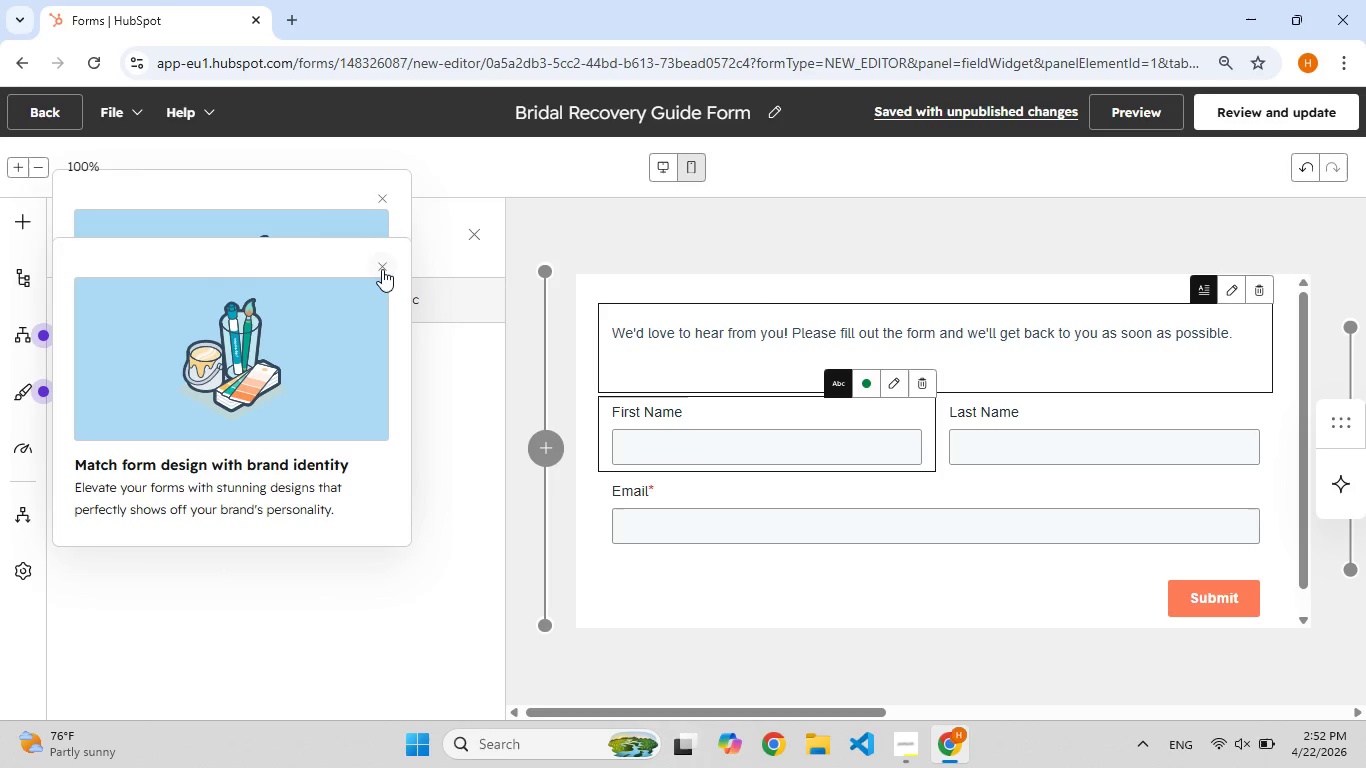 
left_click([382, 269])
 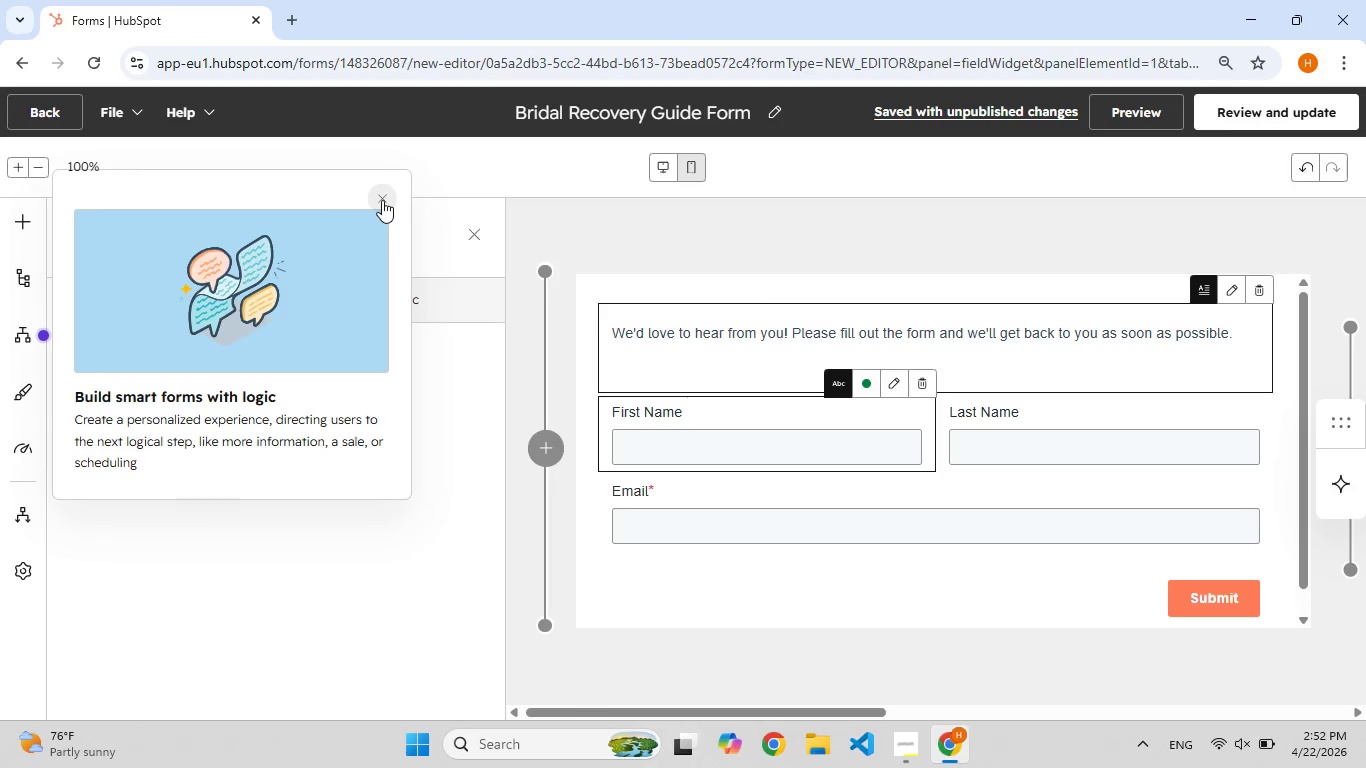 
left_click([382, 200])
 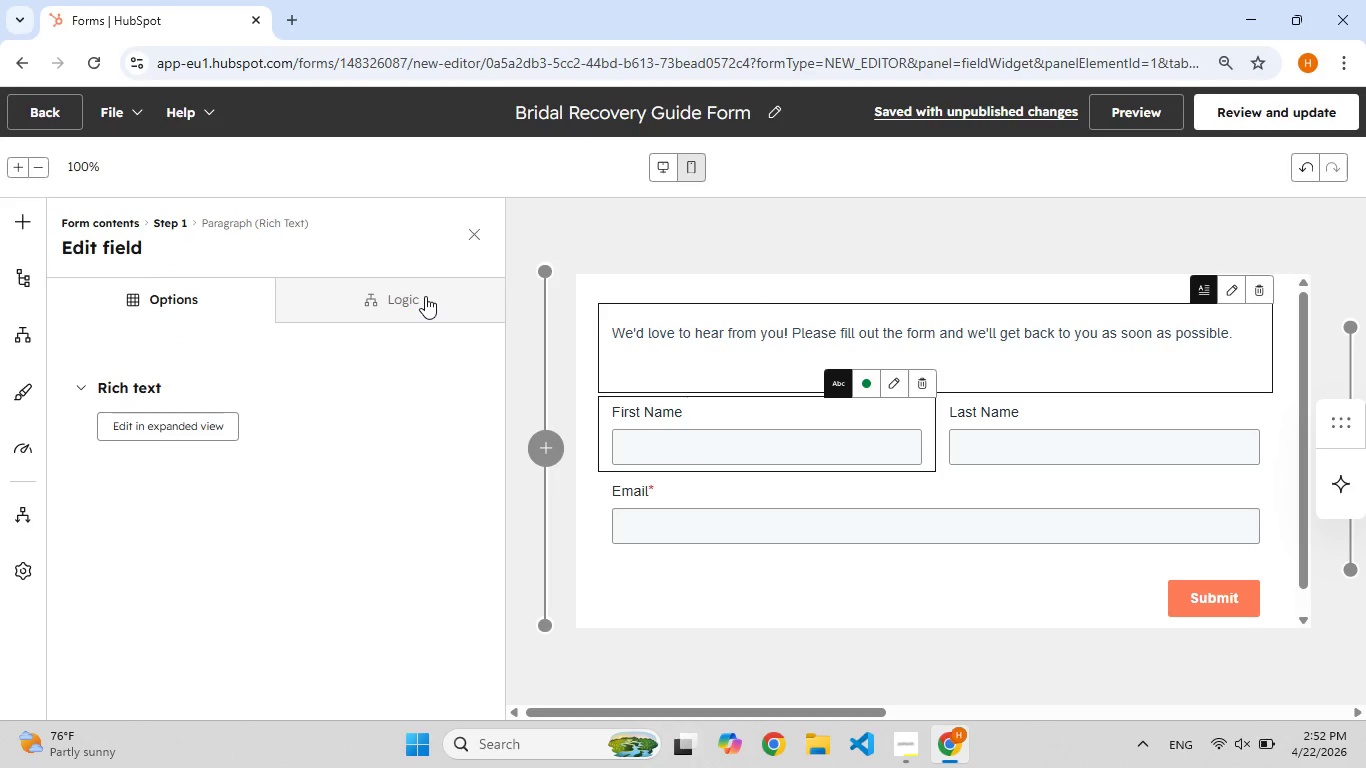 
left_click([425, 297])
 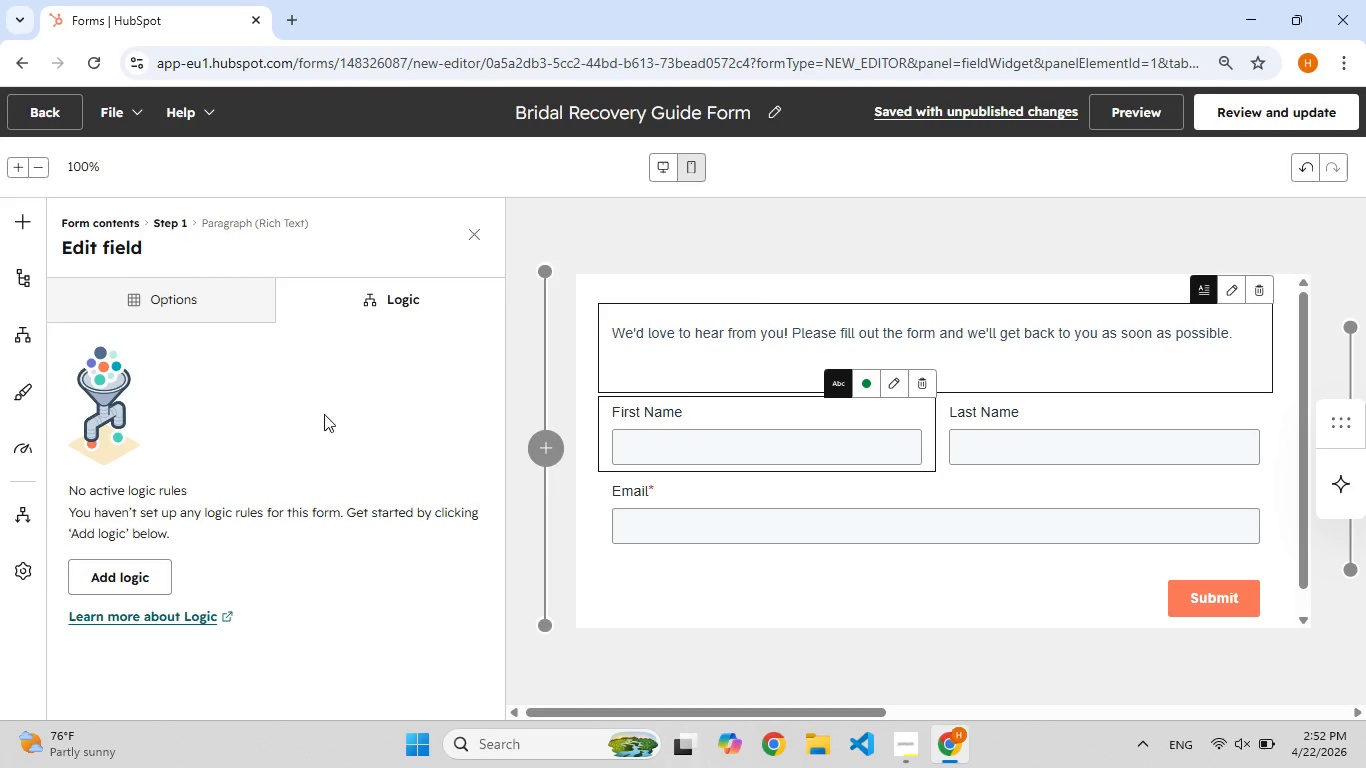 
scroll: coordinate [209, 424], scroll_direction: down, amount: 1.0
 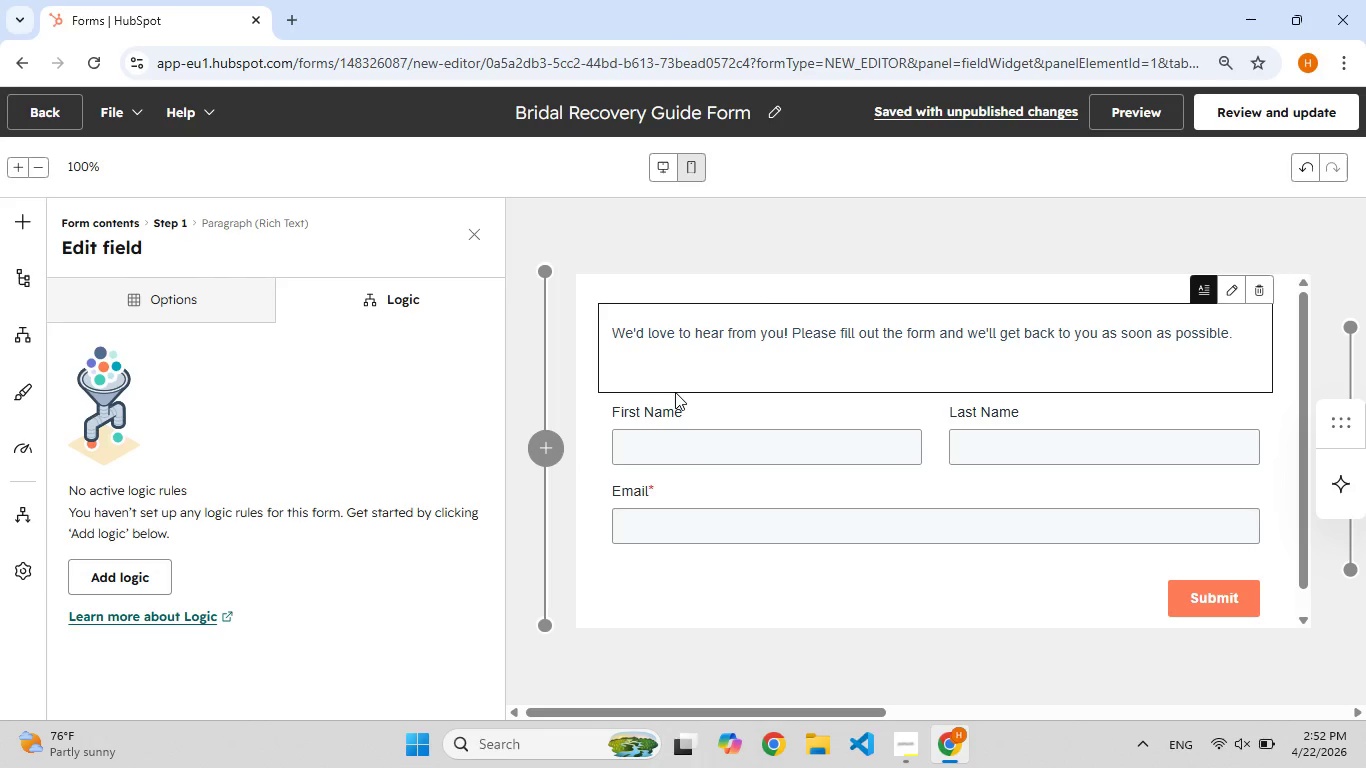 
wait(6.29)
 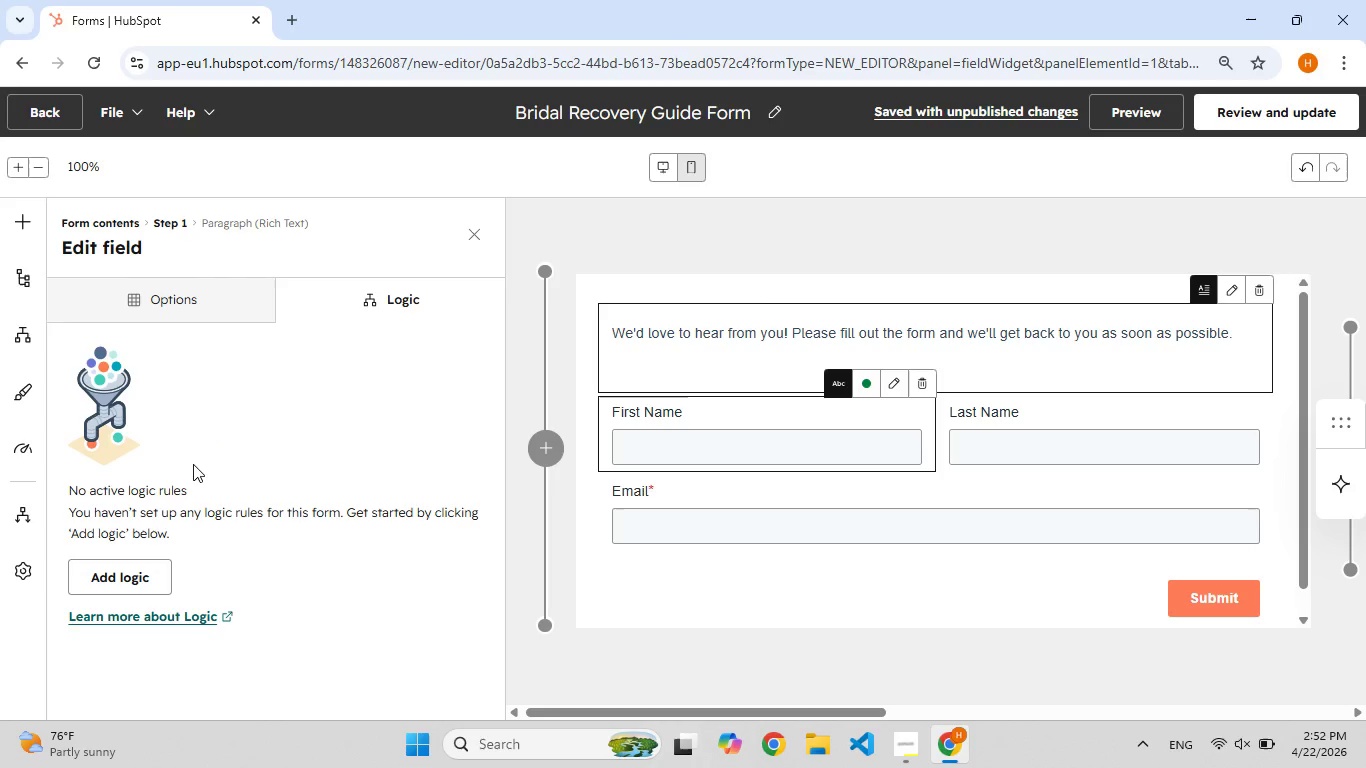 
mouse_move([1196, 313])
 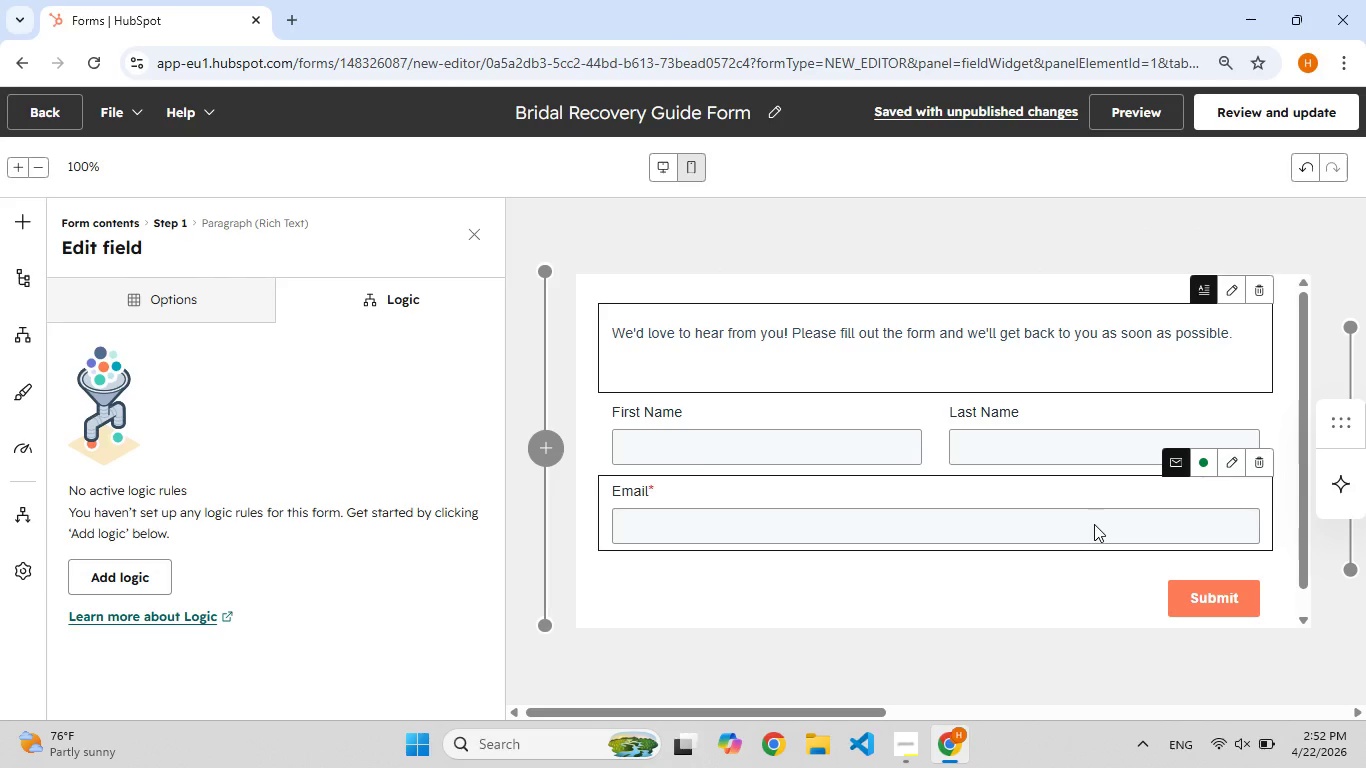 
left_click([1049, 616])
 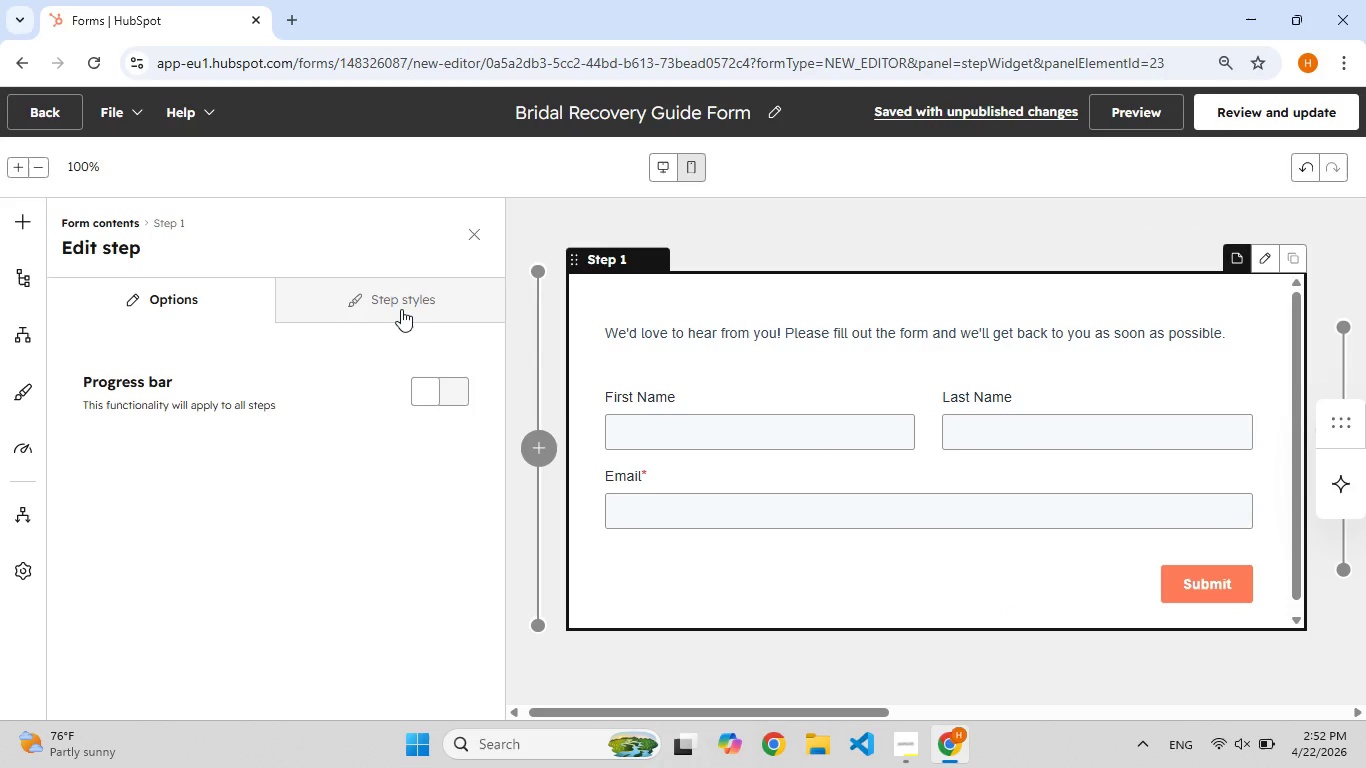 
wait(5.28)
 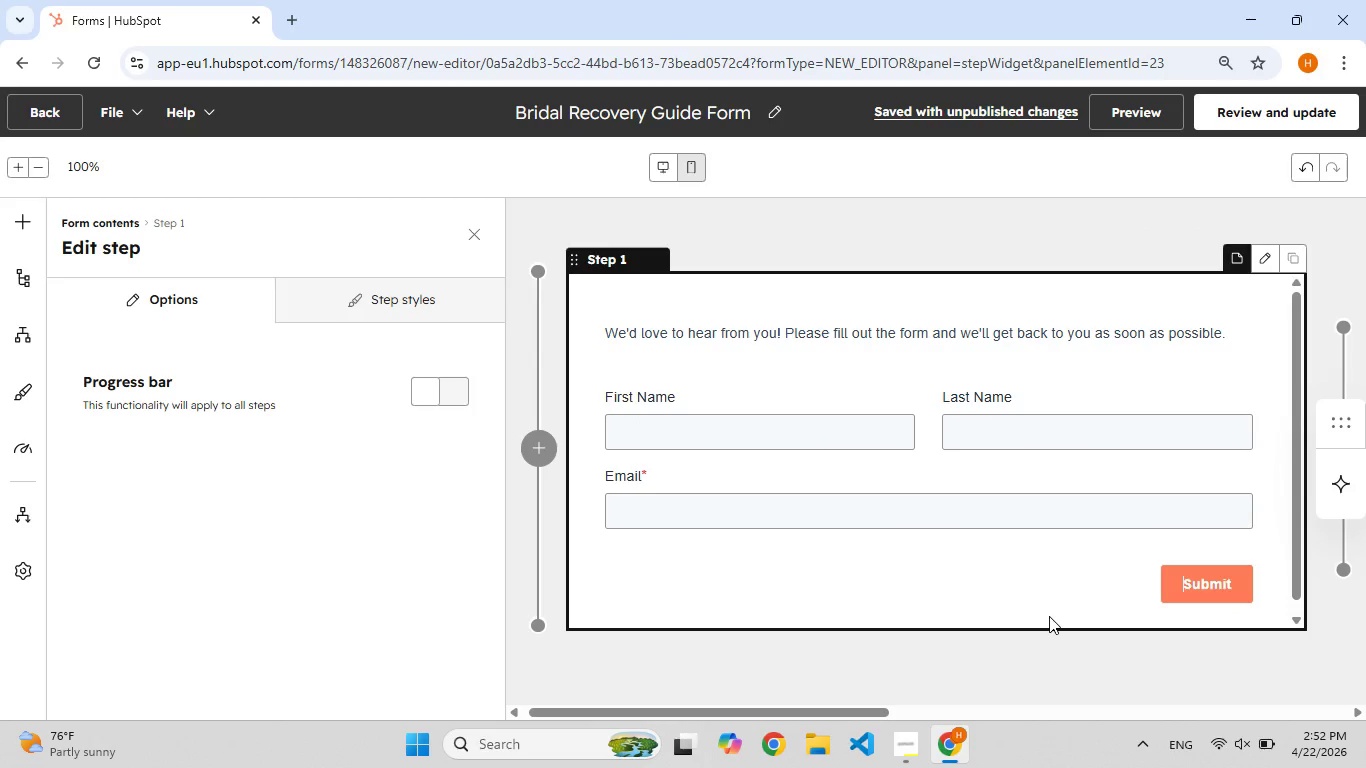 
left_click([401, 309])
 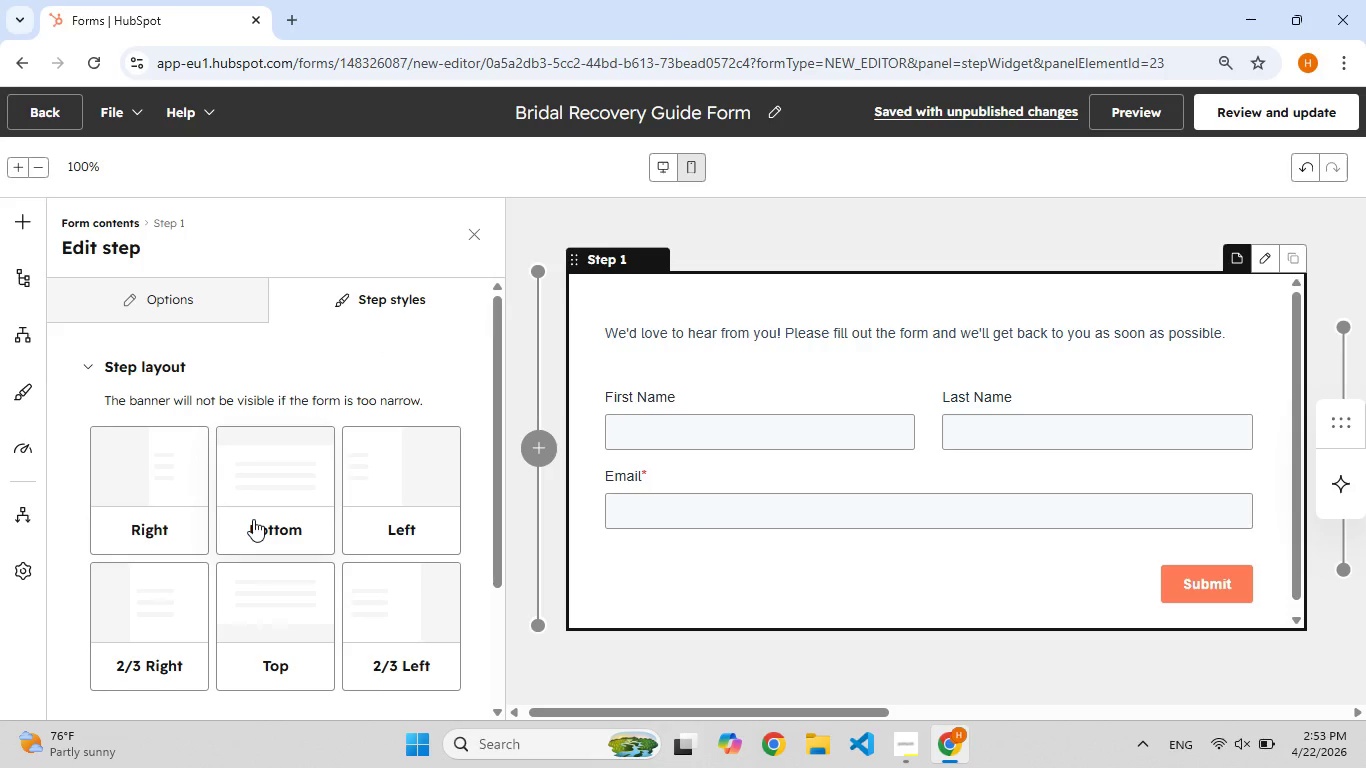 
wait(5.38)
 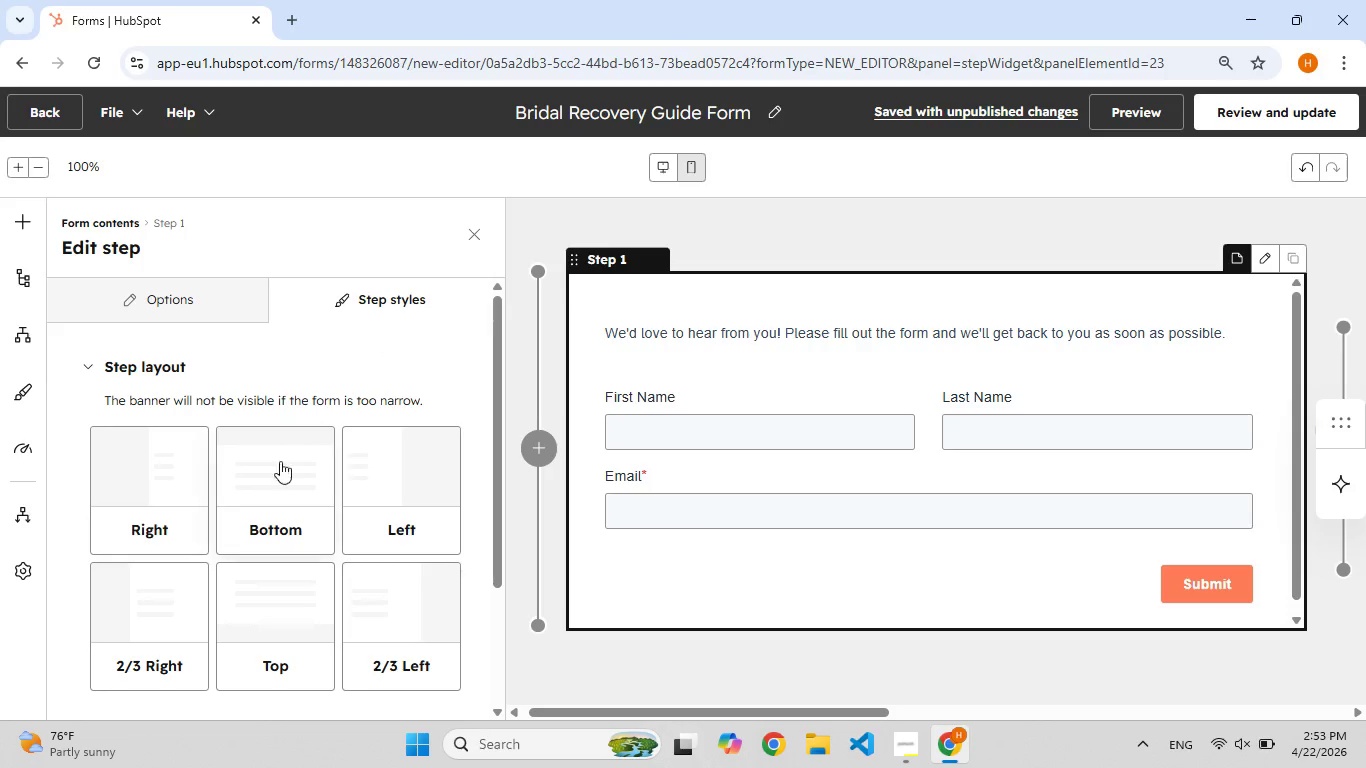 
left_click([253, 519])
 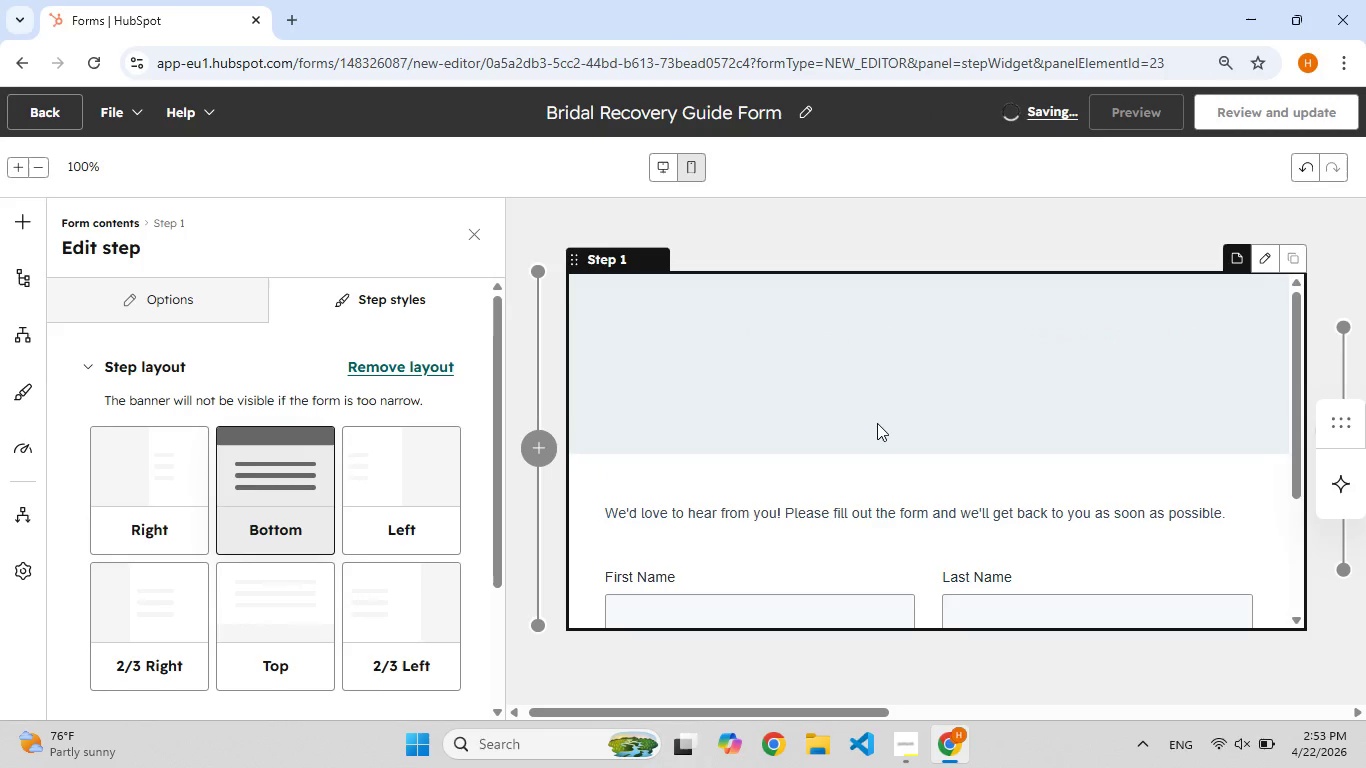 
scroll: coordinate [877, 428], scroll_direction: down, amount: 4.0
 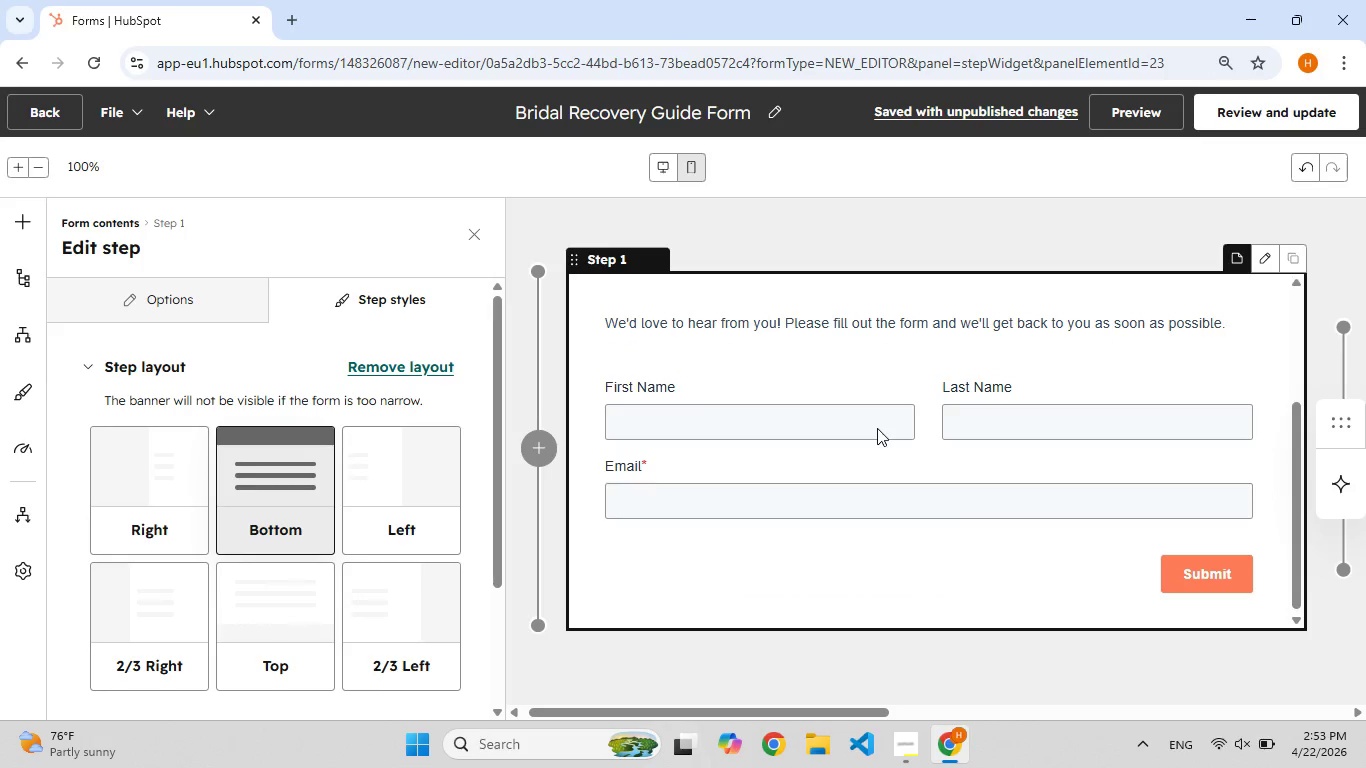 
left_click([817, 415])
 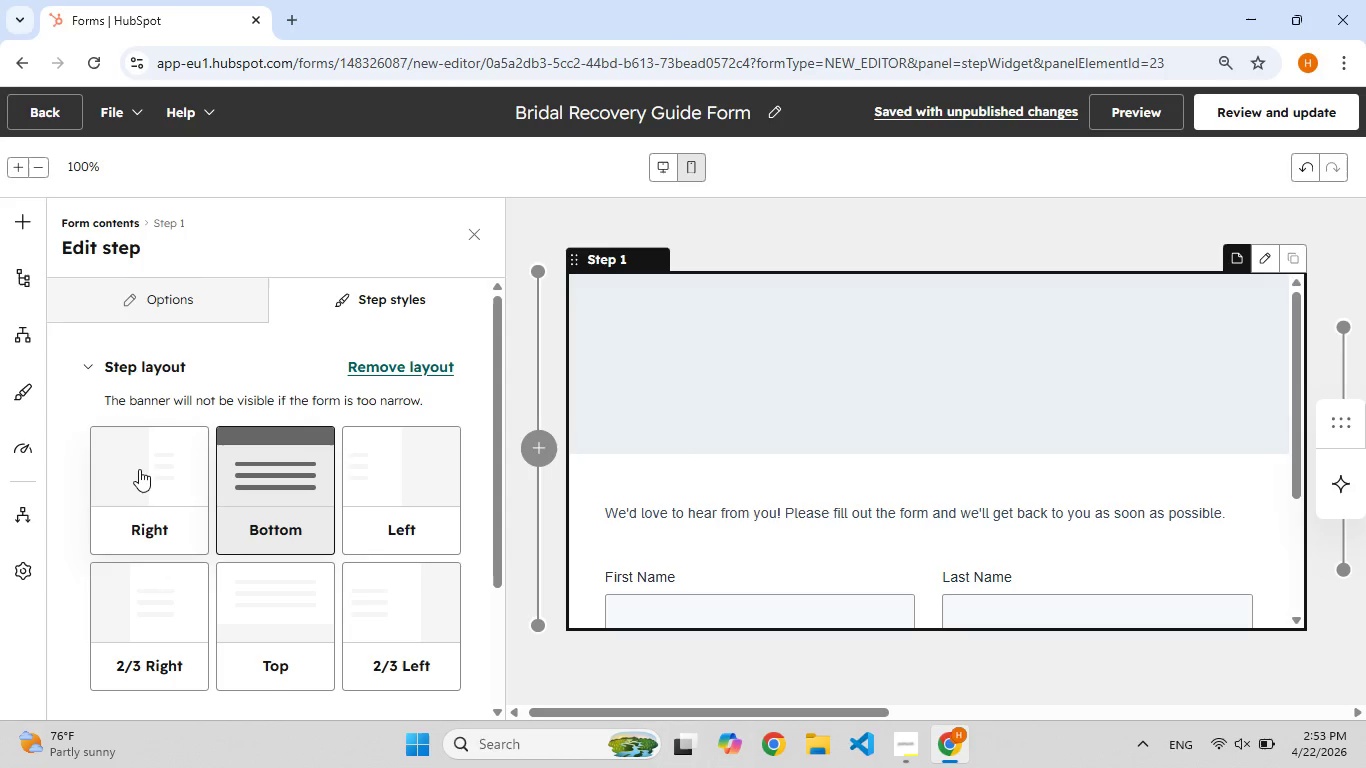 
scroll: coordinate [877, 428], scroll_direction: up, amount: 5.0
 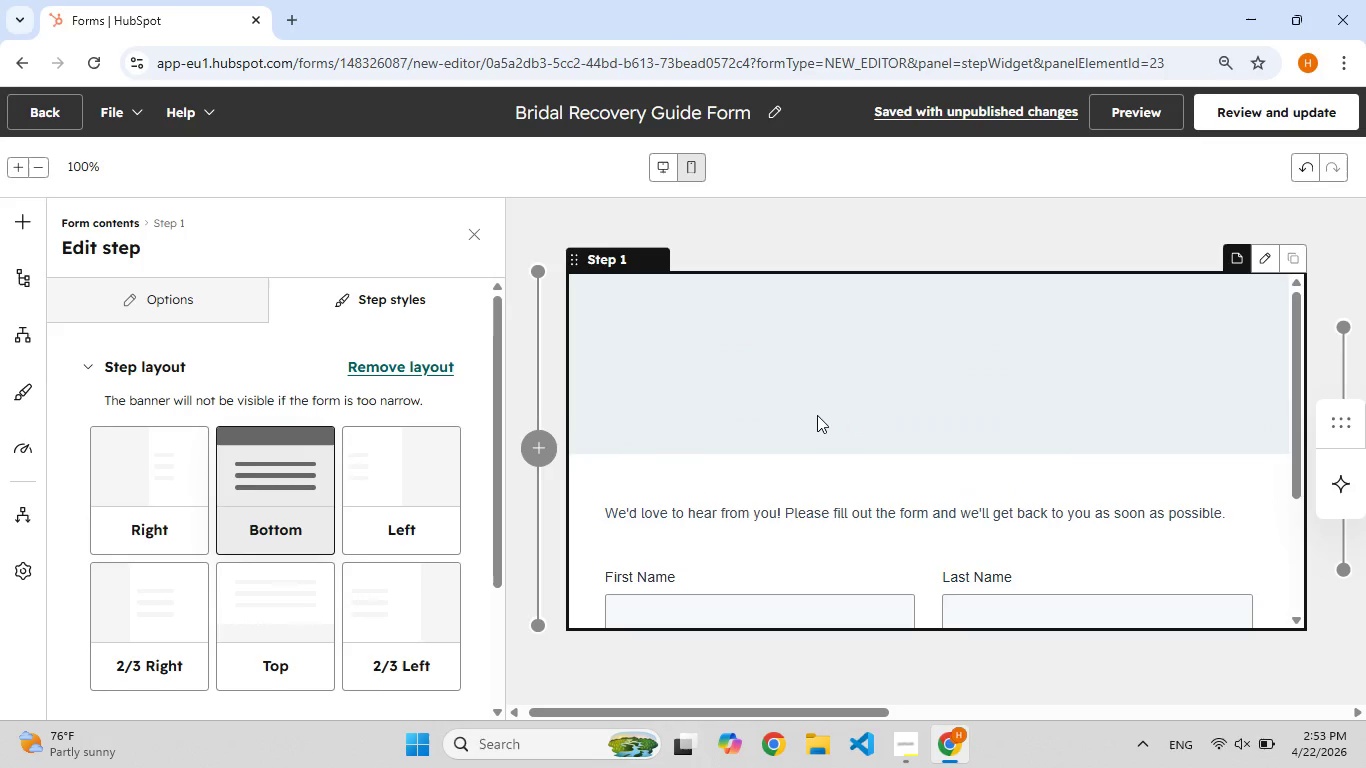 
left_click([139, 470])
 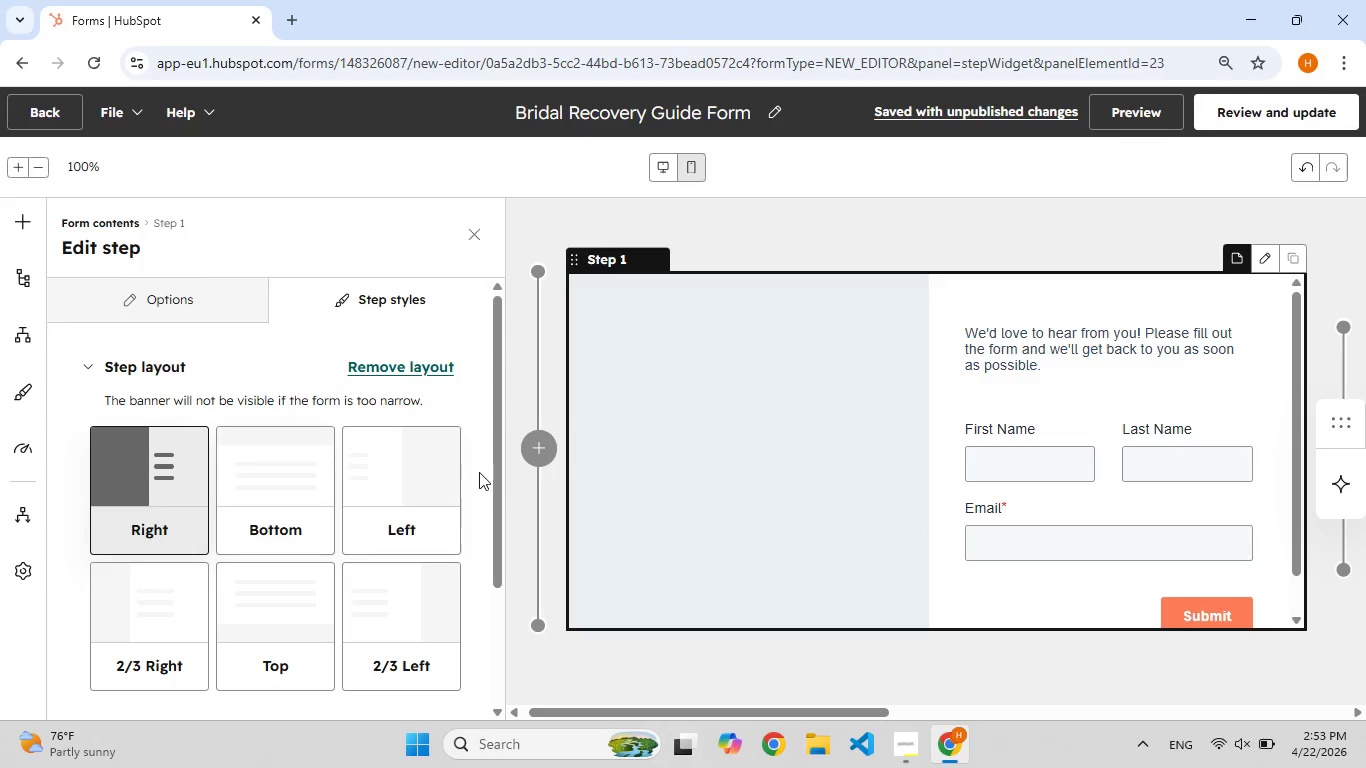 
left_click([431, 481])
 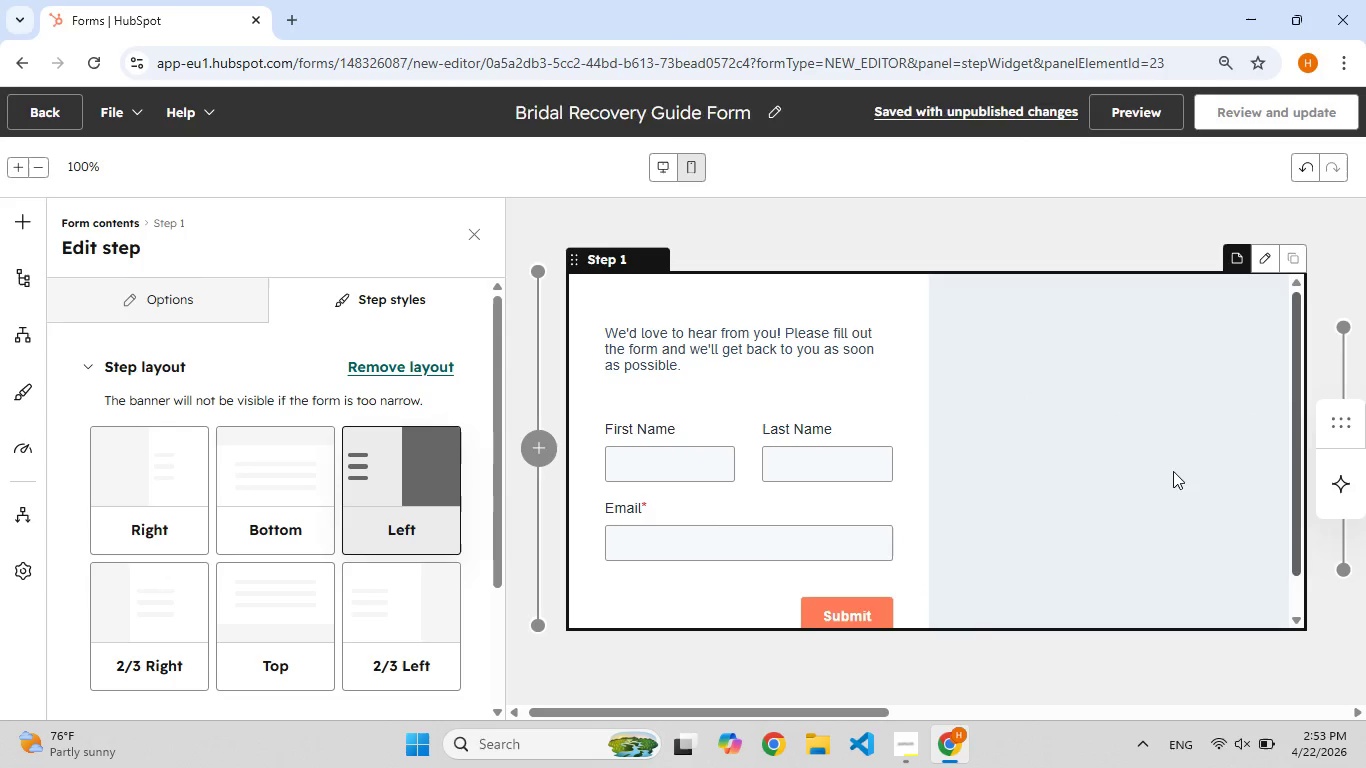 
scroll: coordinate [957, 451], scroll_direction: down, amount: 2.0
 